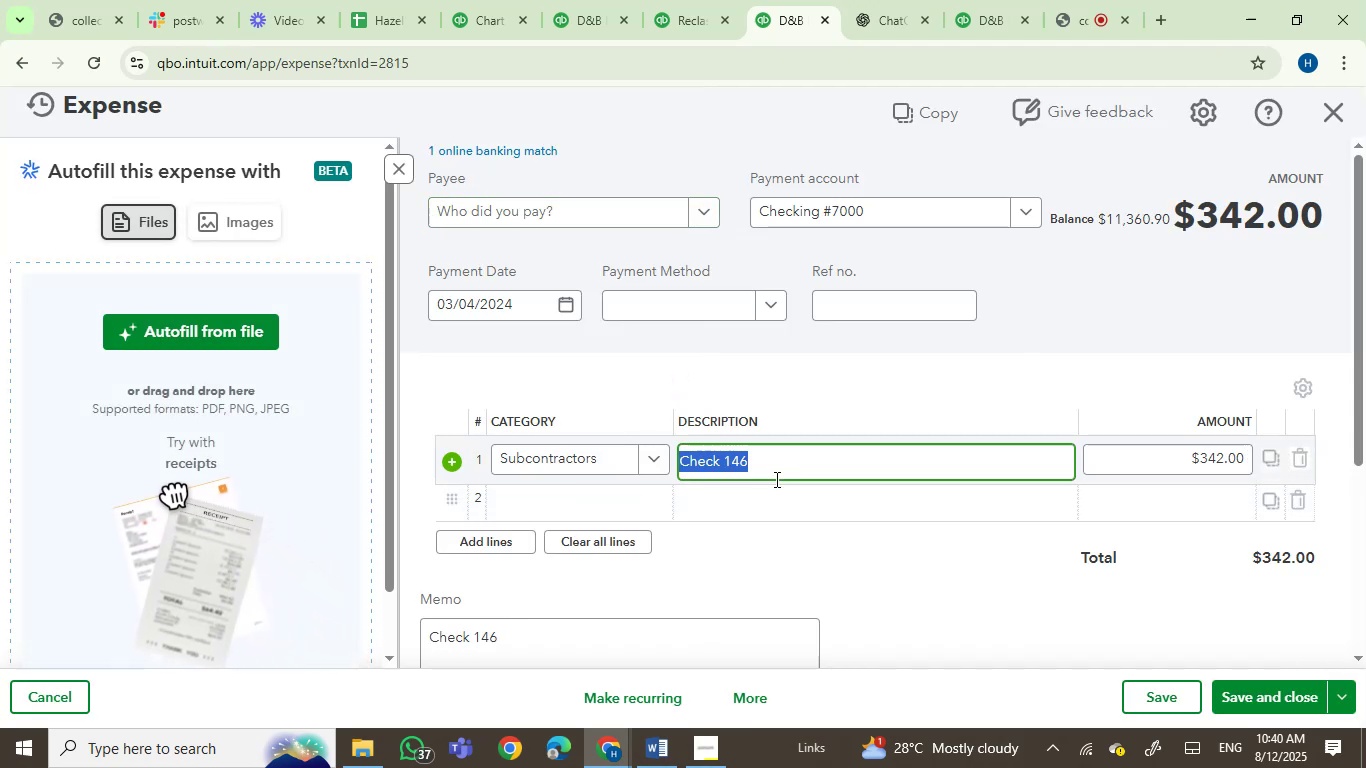 
key(Control+V)
 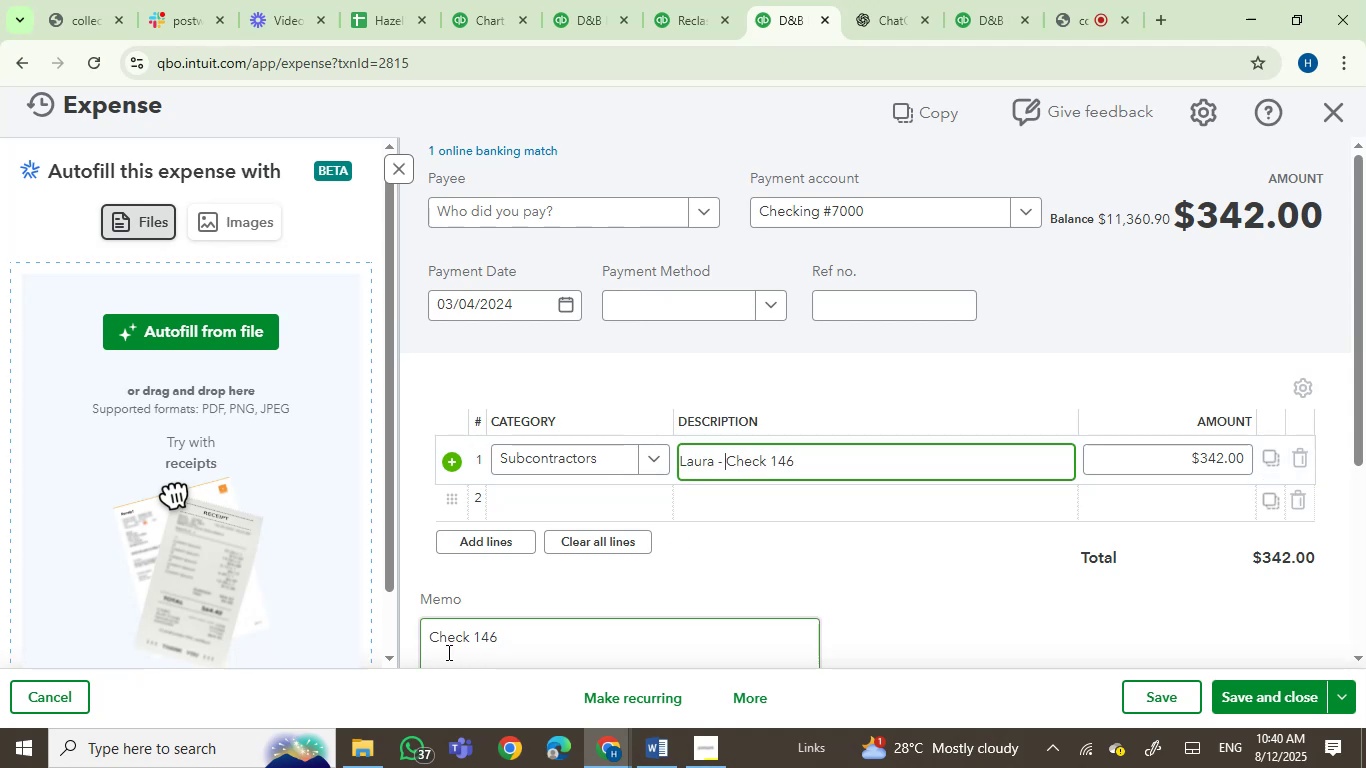 
left_click([430, 641])
 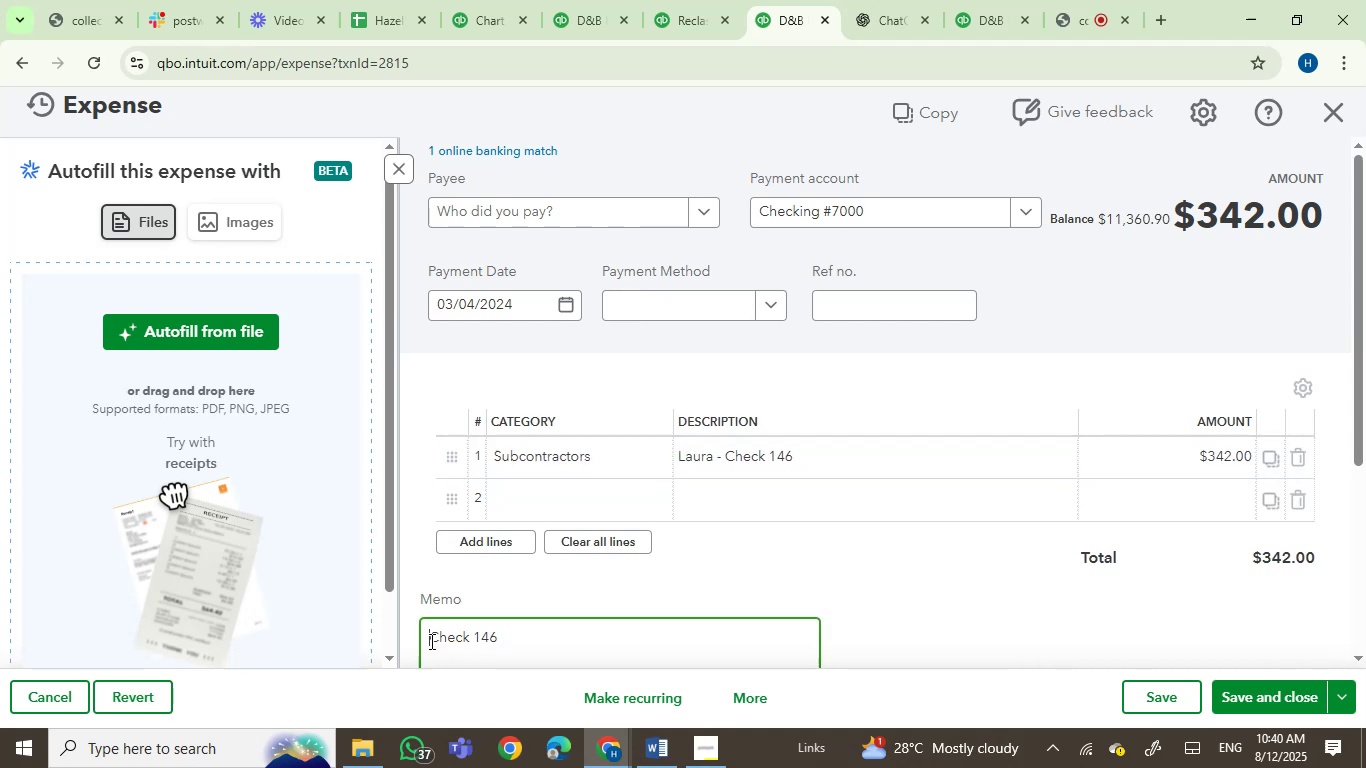 
key(Control+V)
 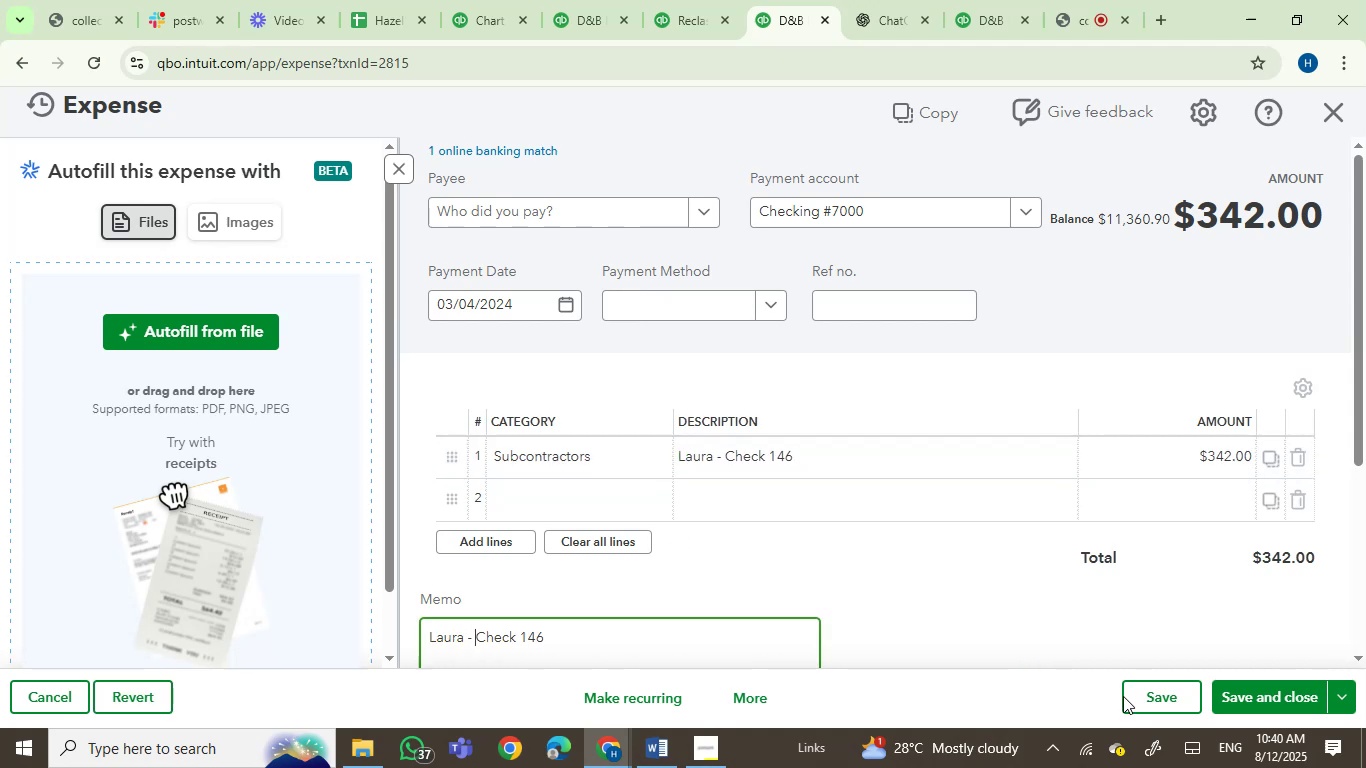 
left_click([1274, 689])
 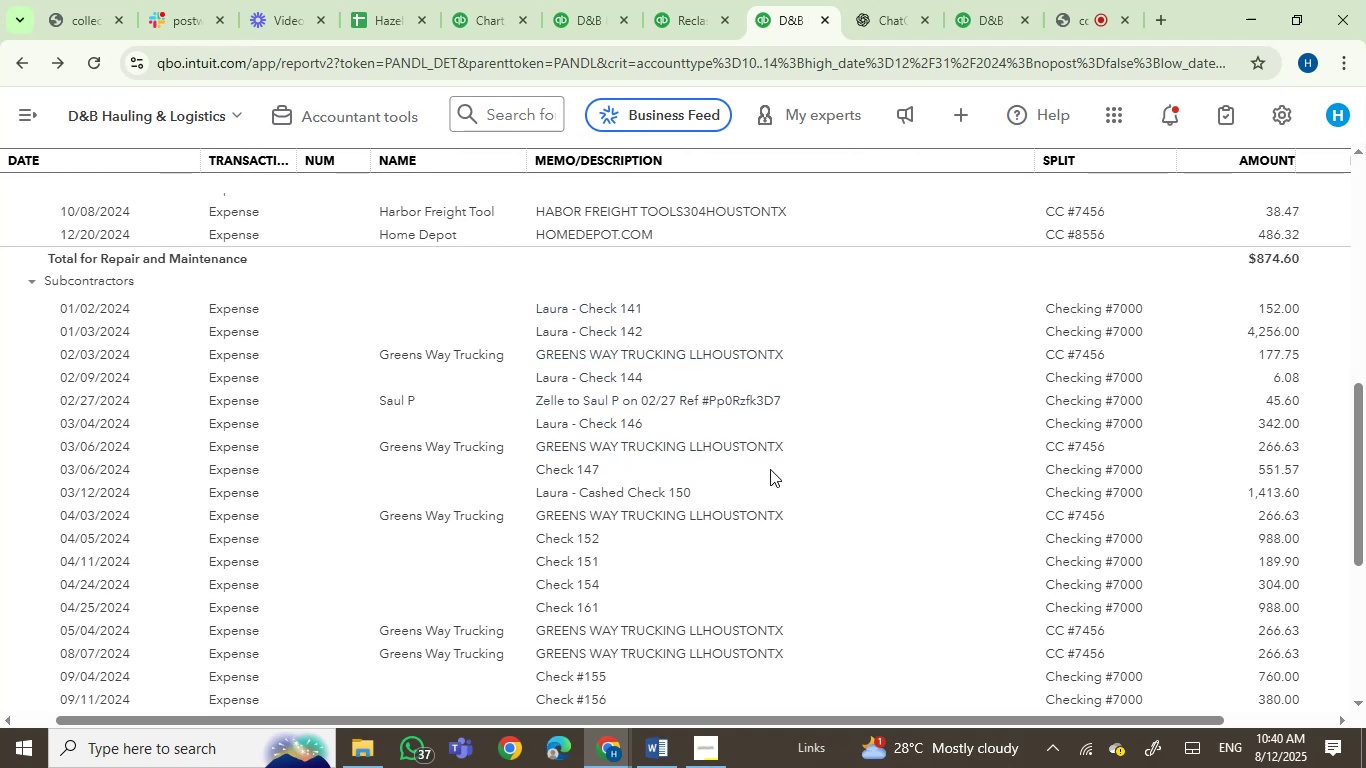 
wait(25.67)
 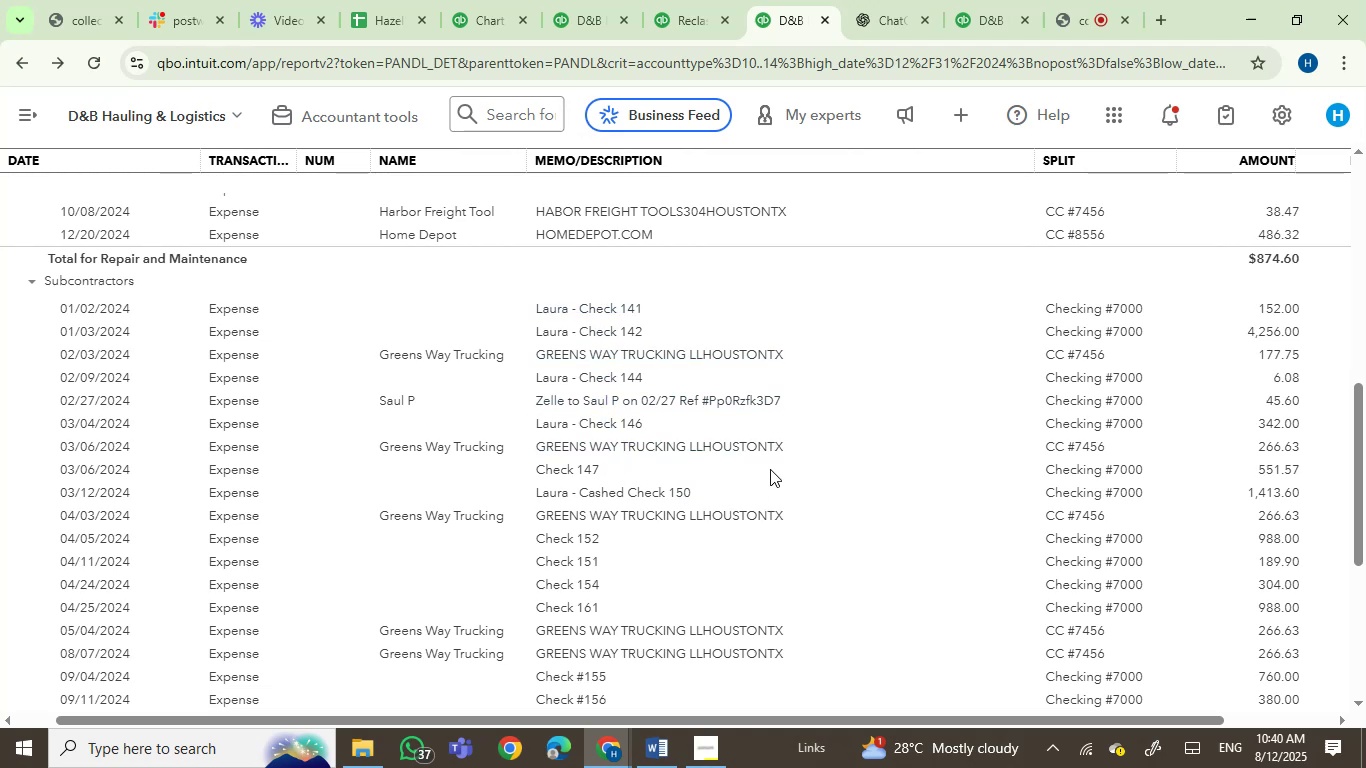 
scroll: coordinate [643, 532], scroll_direction: down, amount: 1.0
 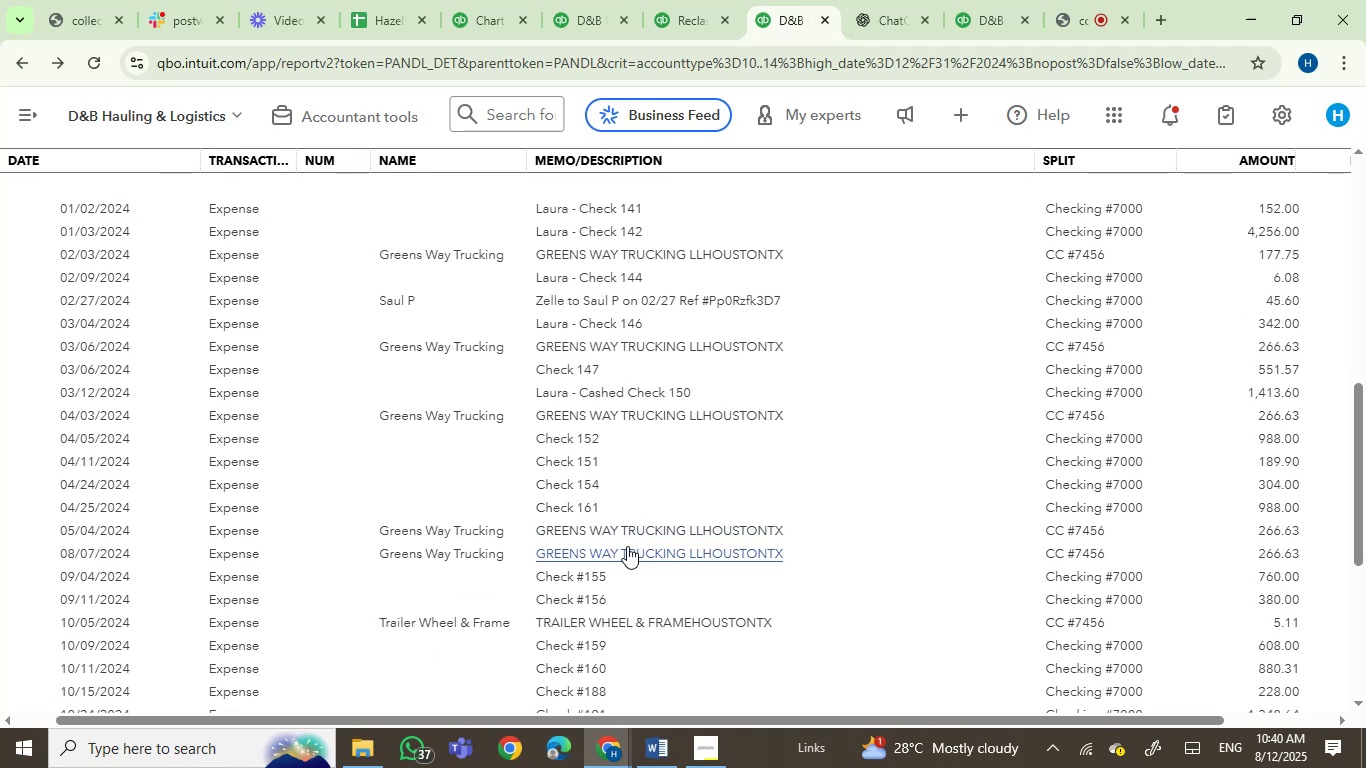 
left_click([572, 463])
 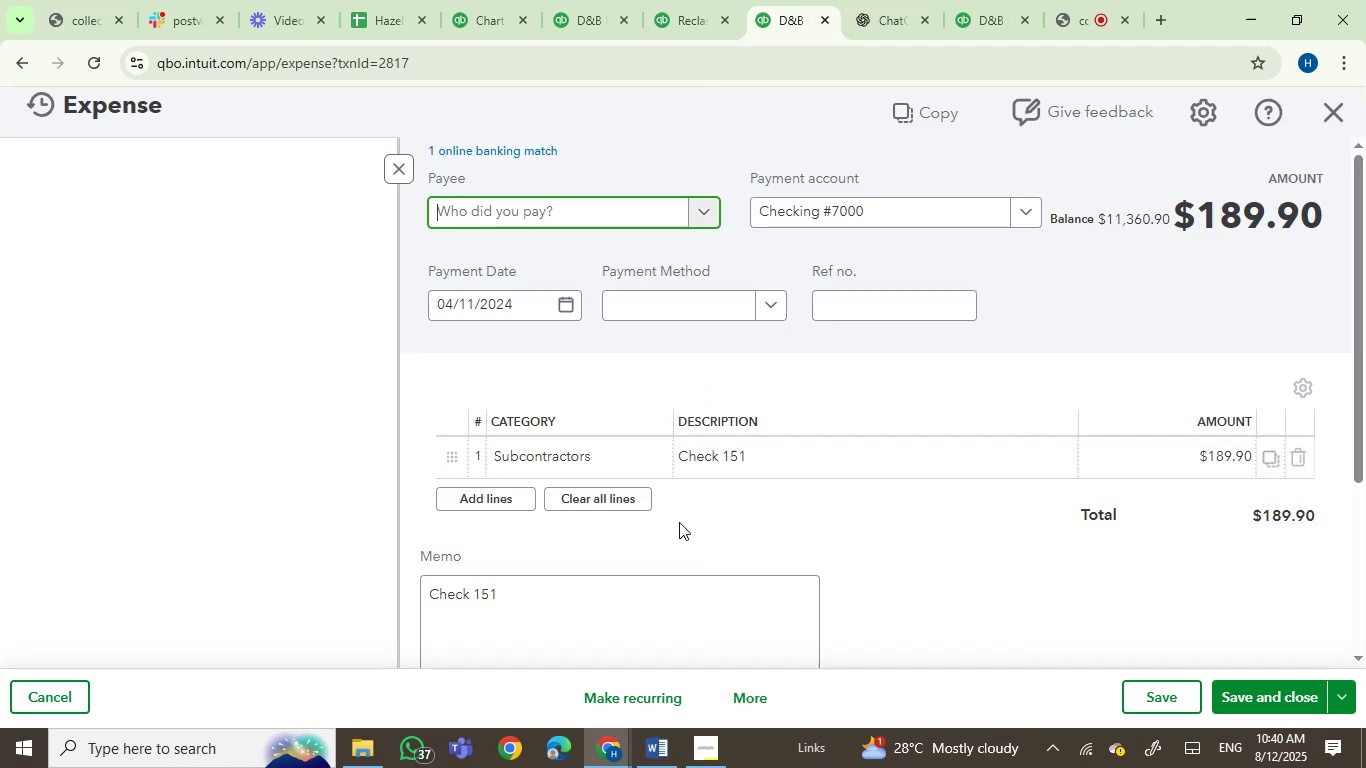 
left_click([682, 463])
 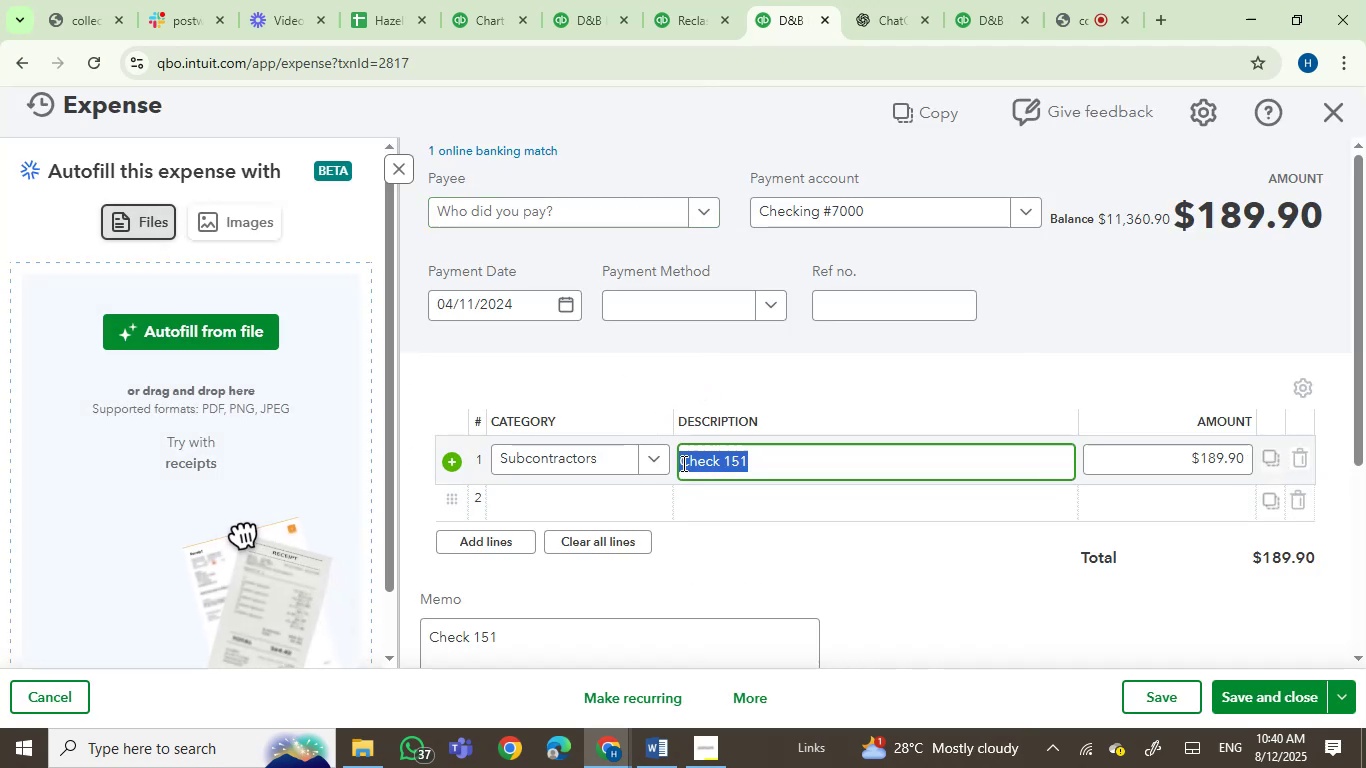 
key(ArrowLeft)
 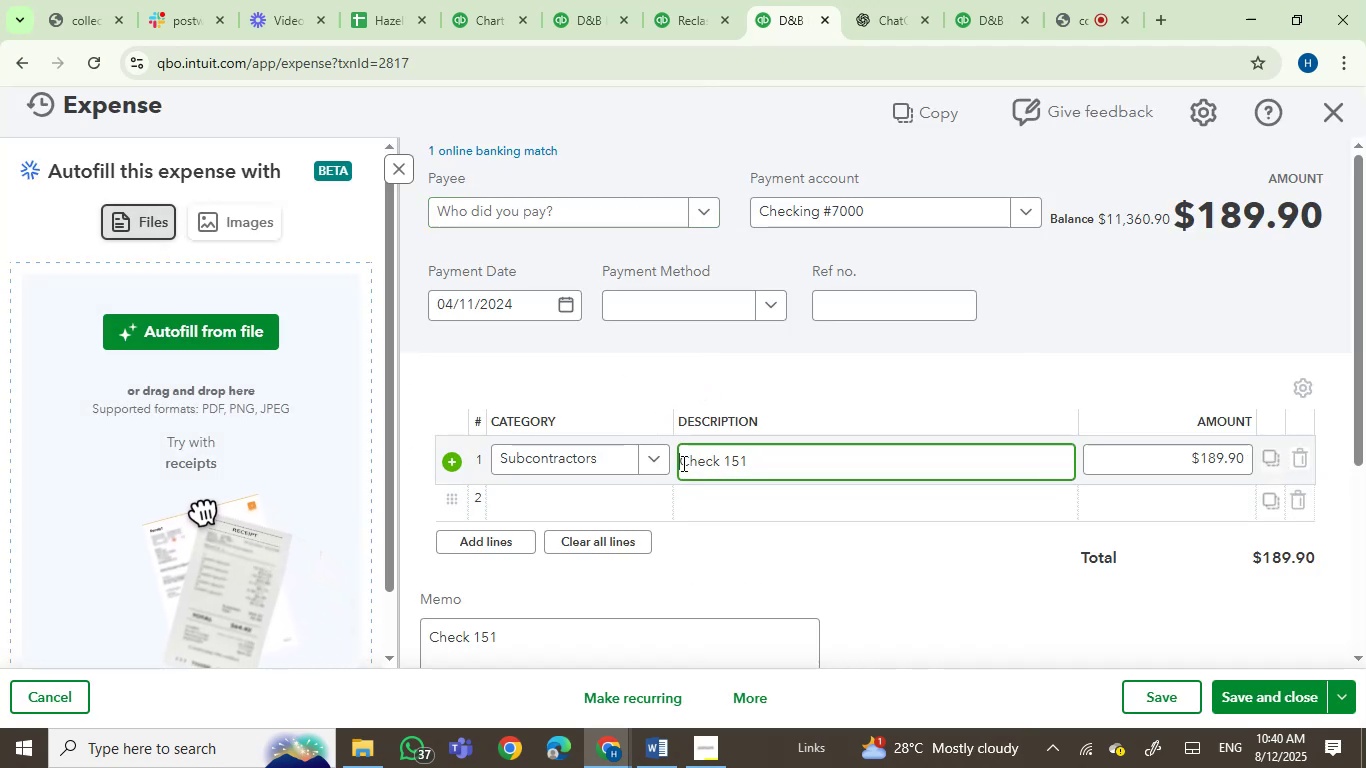 
key(Control+V)
 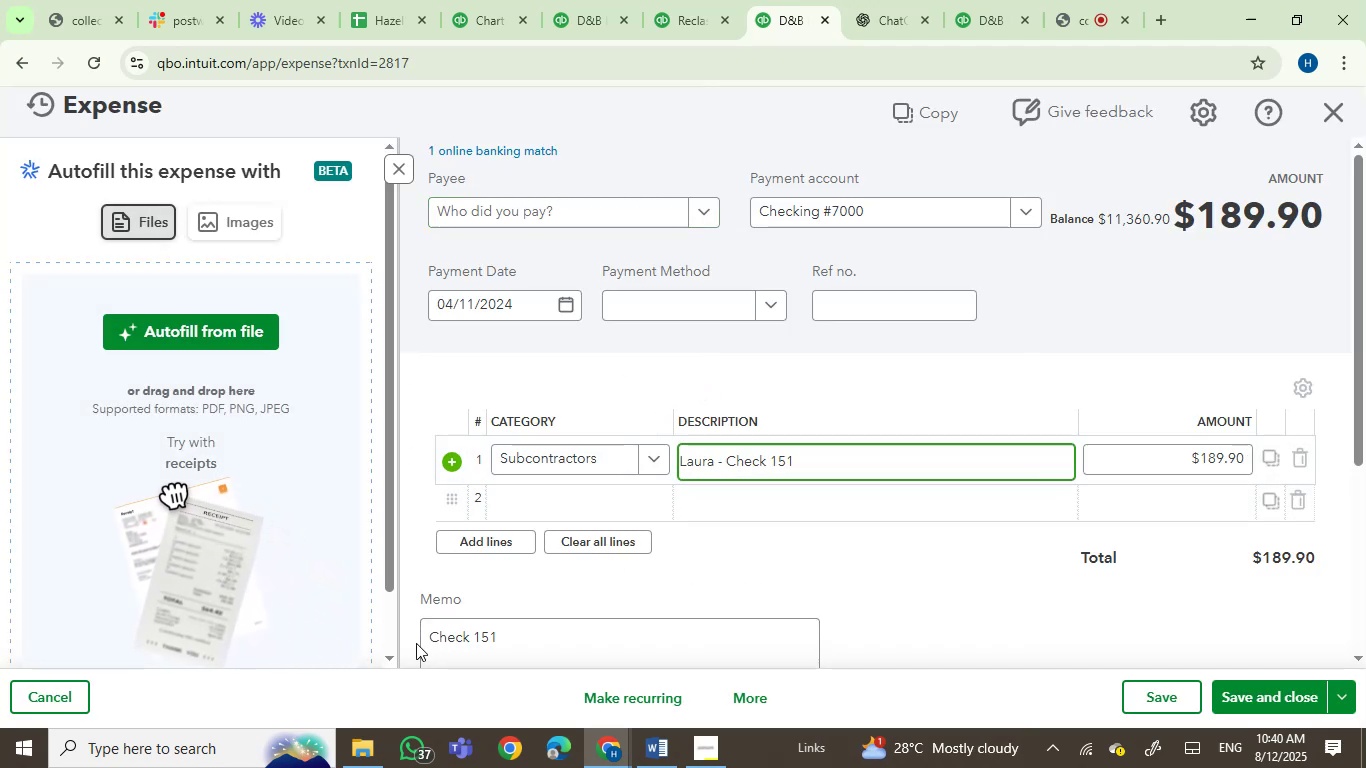 
left_click([431, 640])
 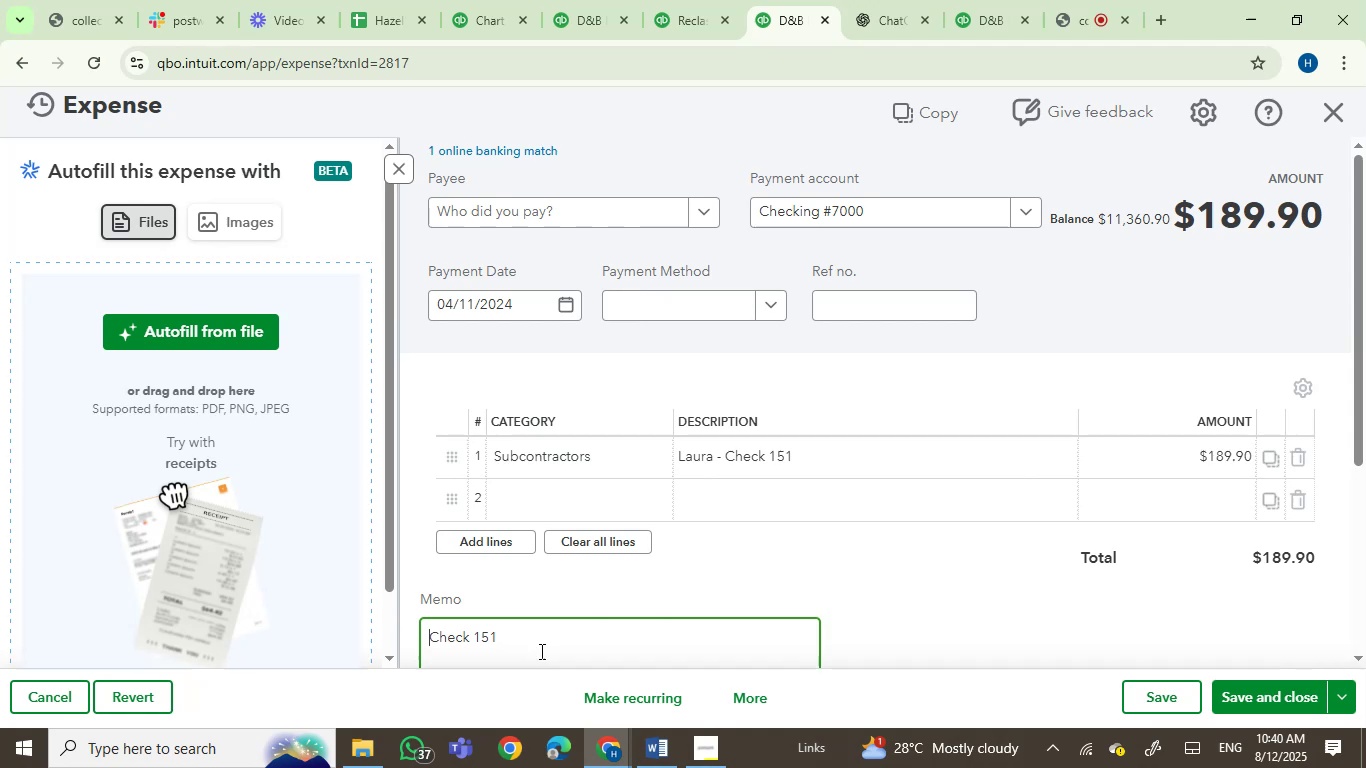 
key(Control+V)
 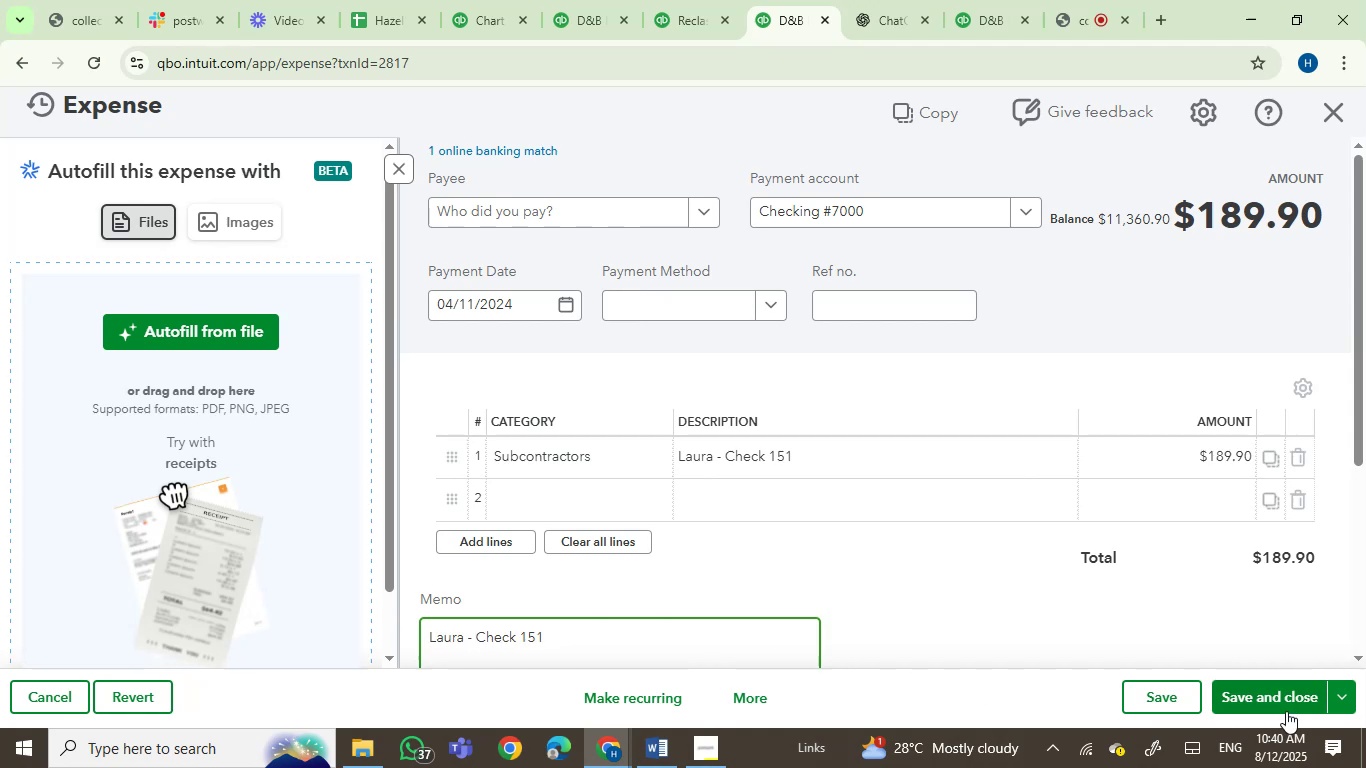 
left_click([1286, 703])
 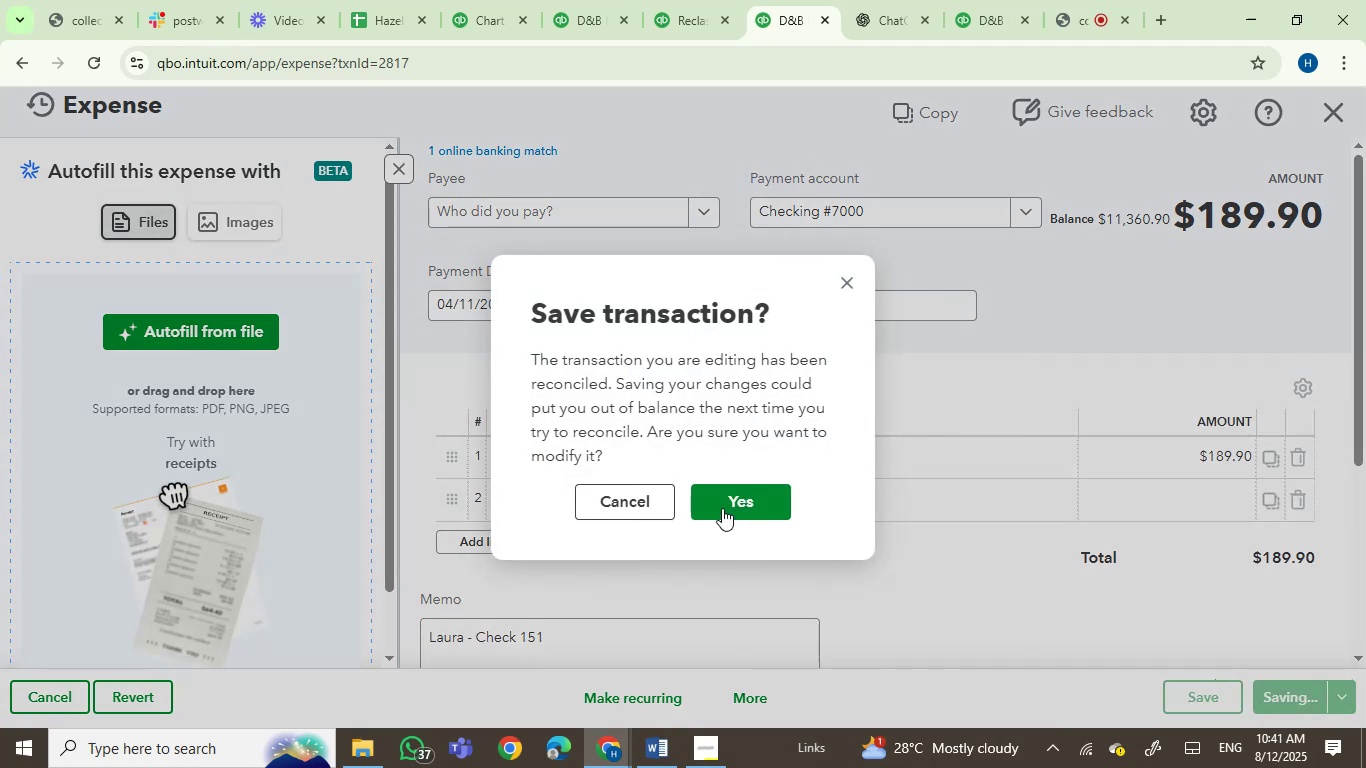 
left_click([722, 501])
 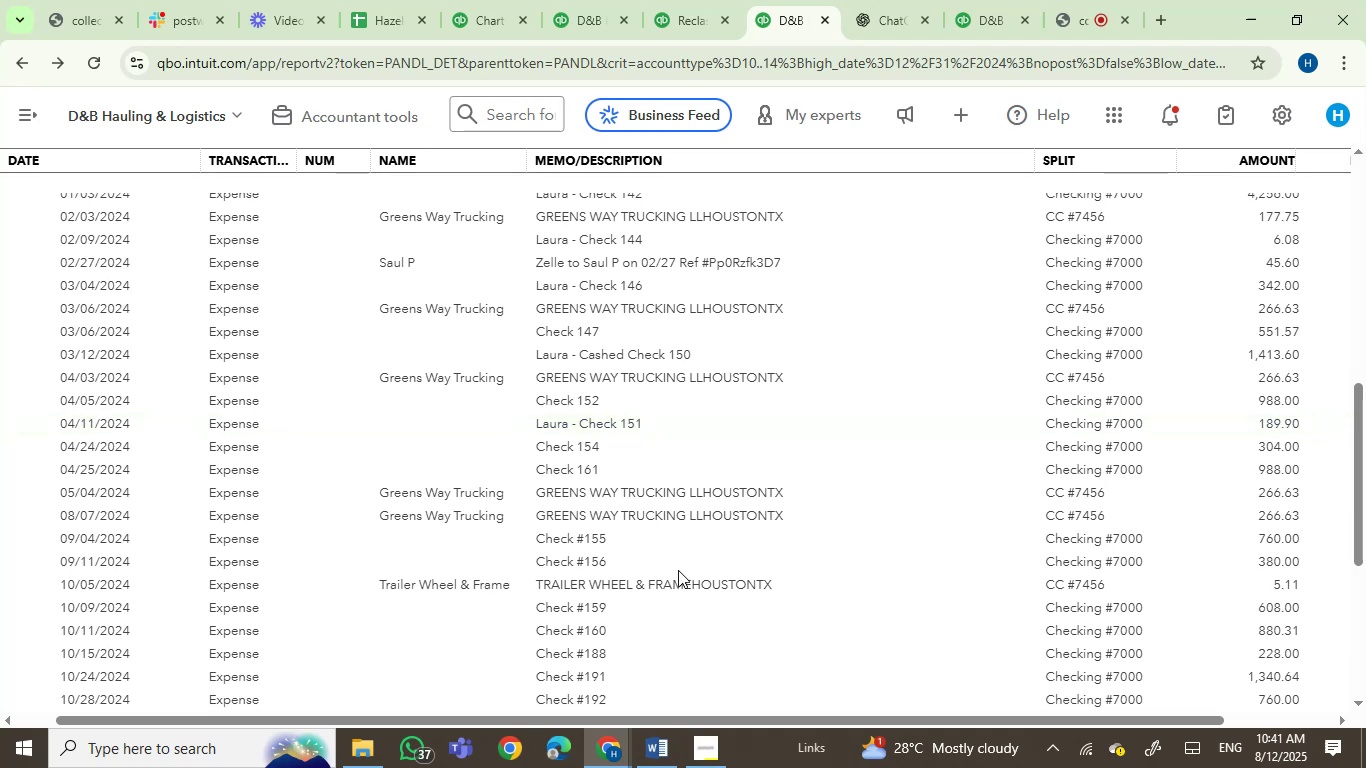 
wait(16.46)
 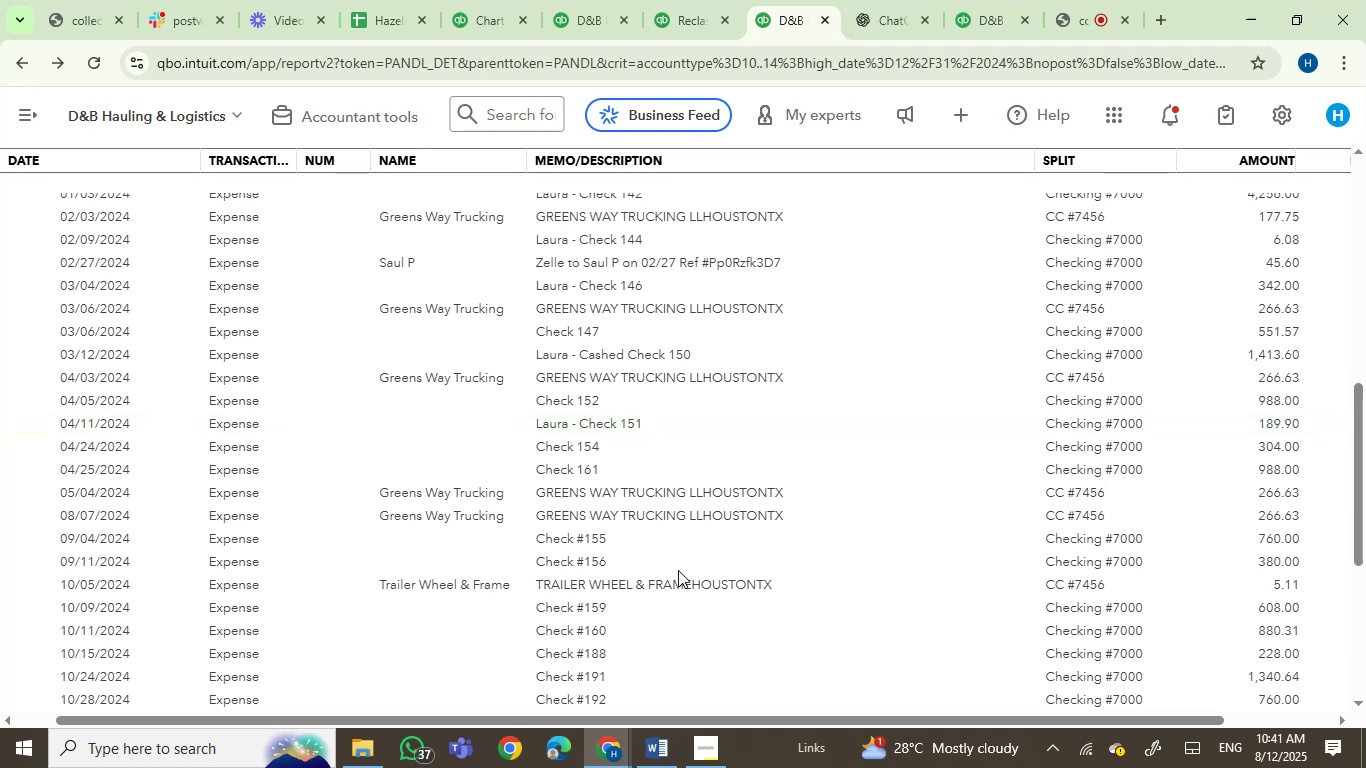 
left_click([583, 625])
 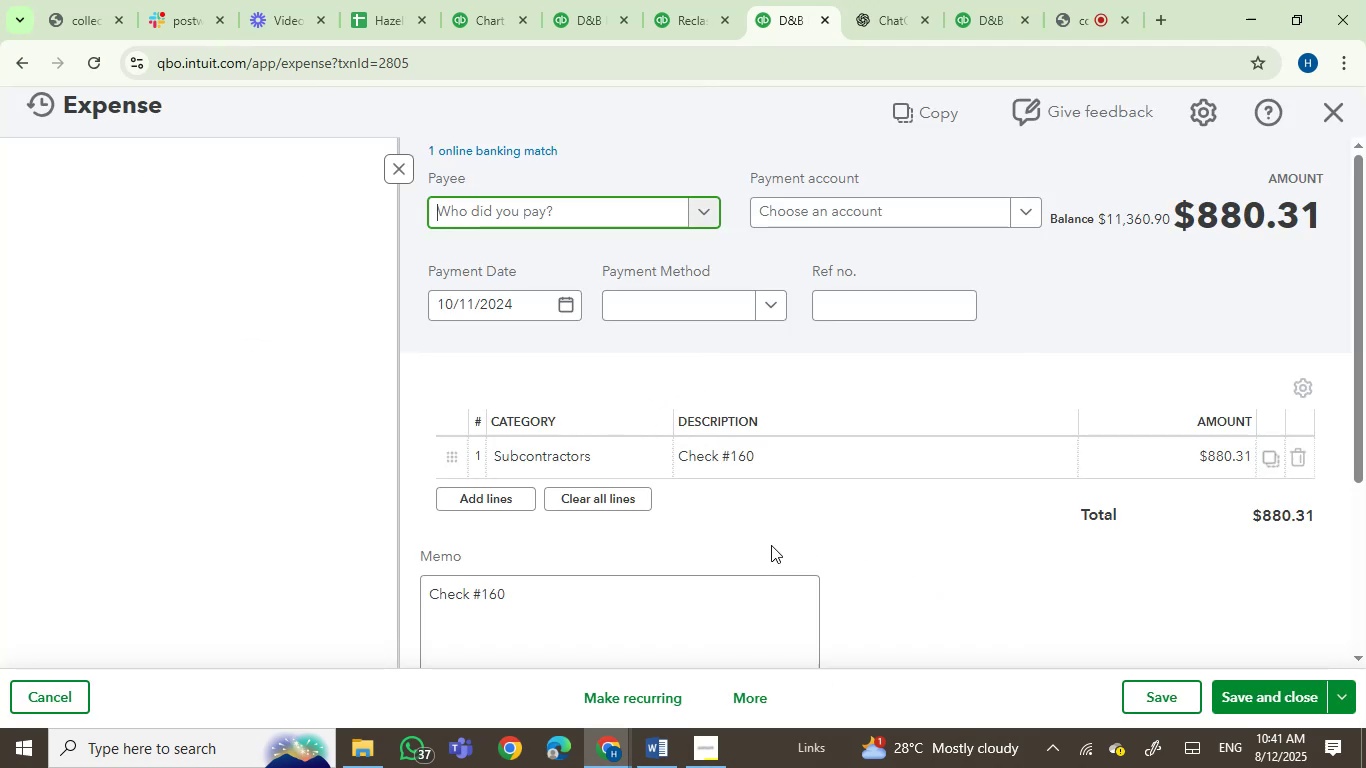 
left_click([682, 459])
 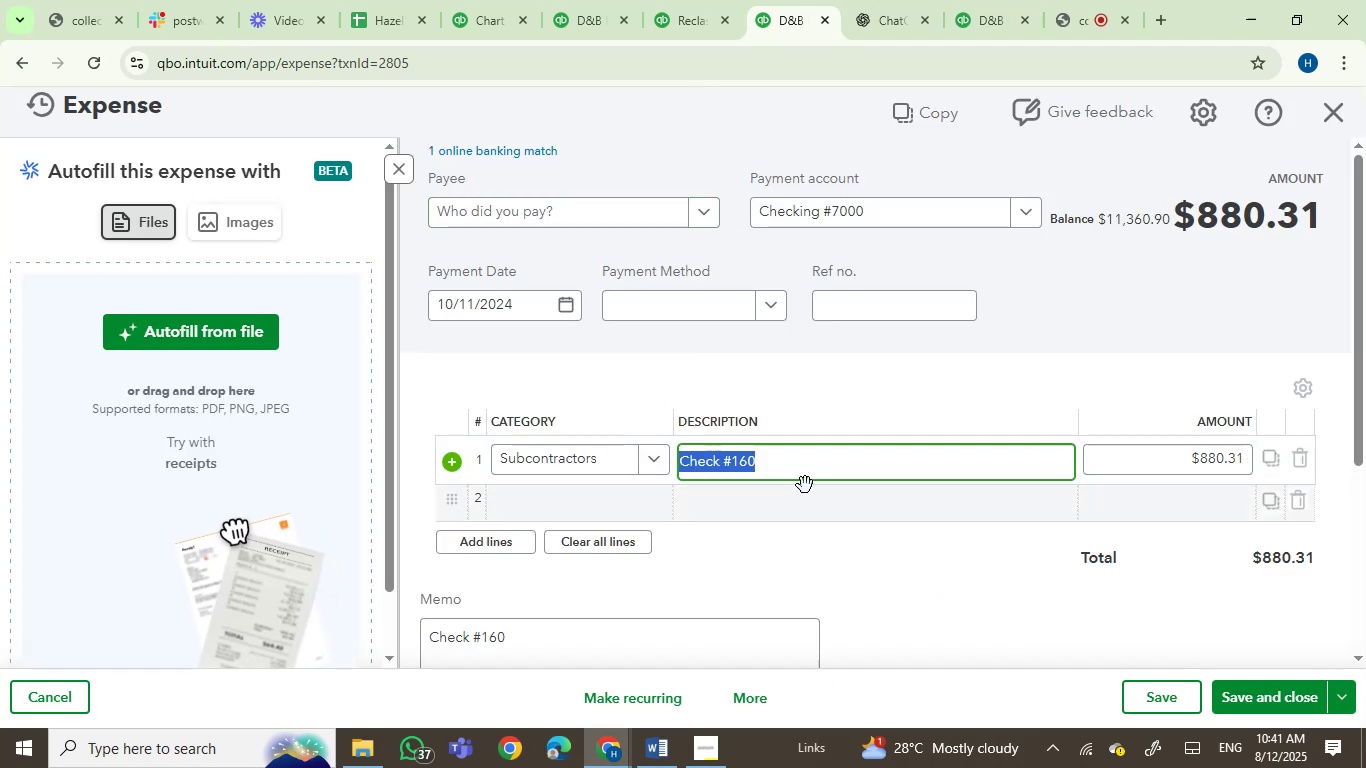 
key(ArrowLeft)
 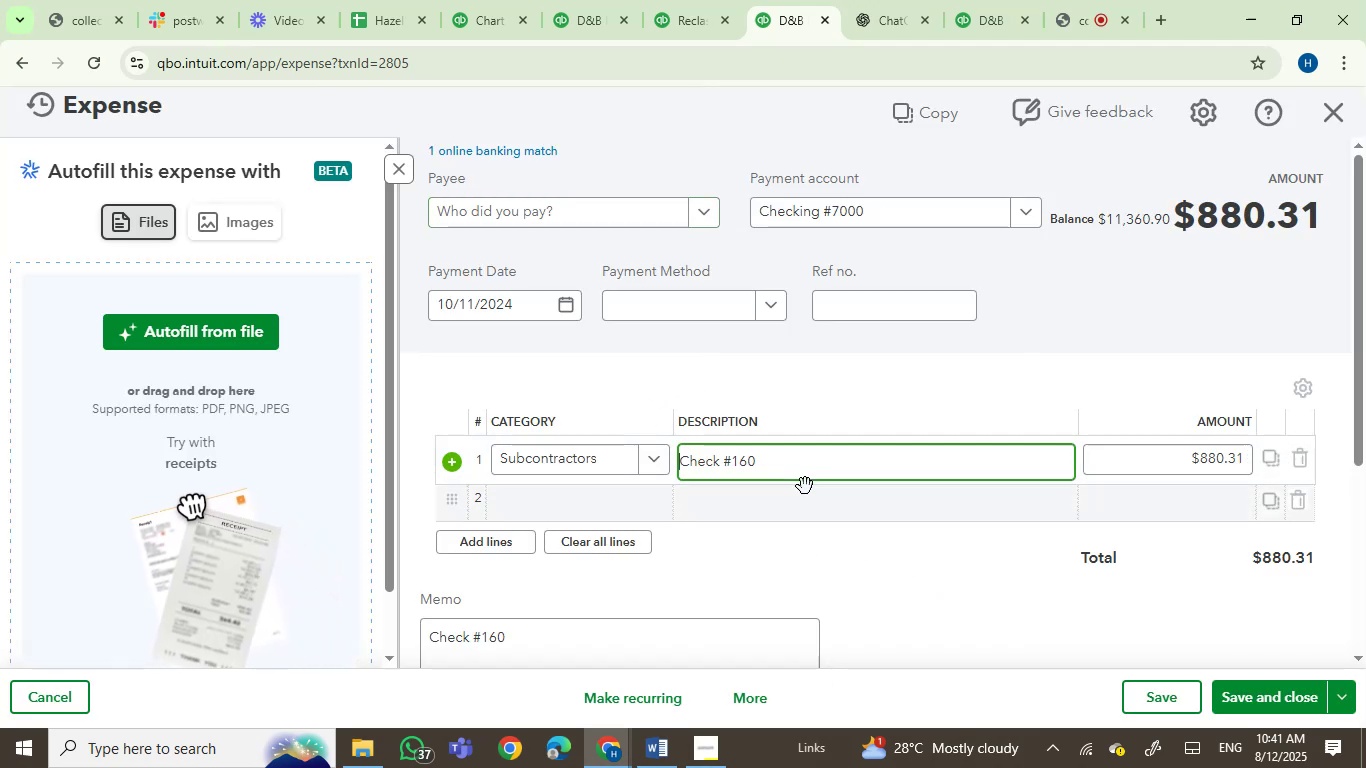 
key(Control+V)
 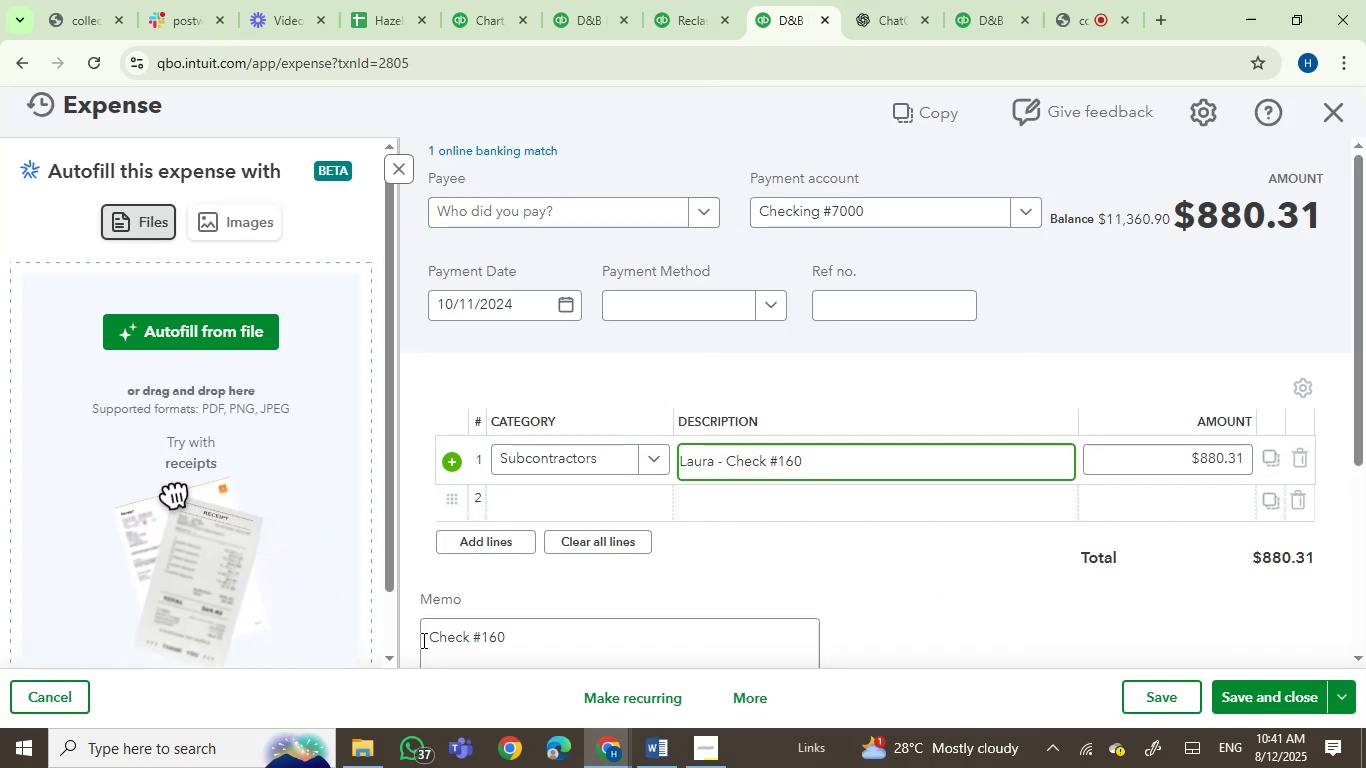 
left_click([427, 644])
 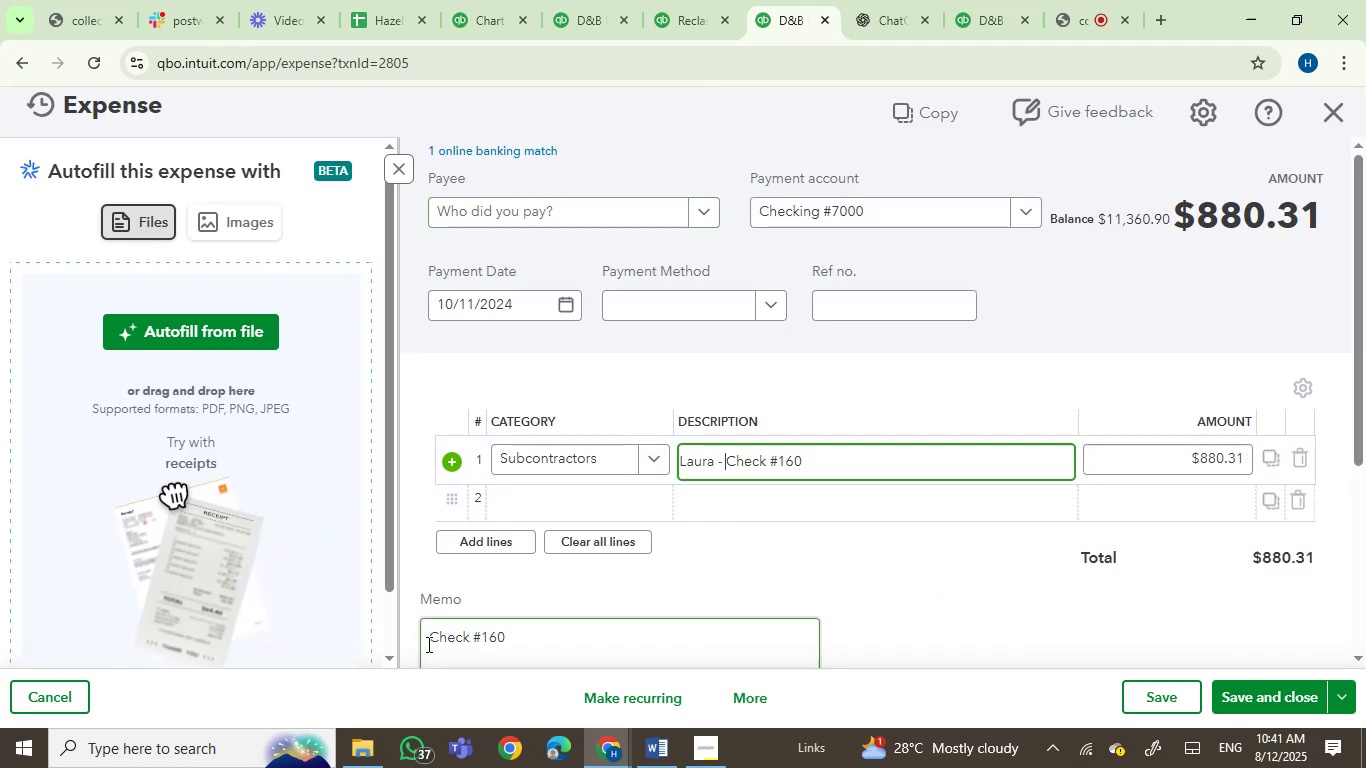 
key(Control+V)
 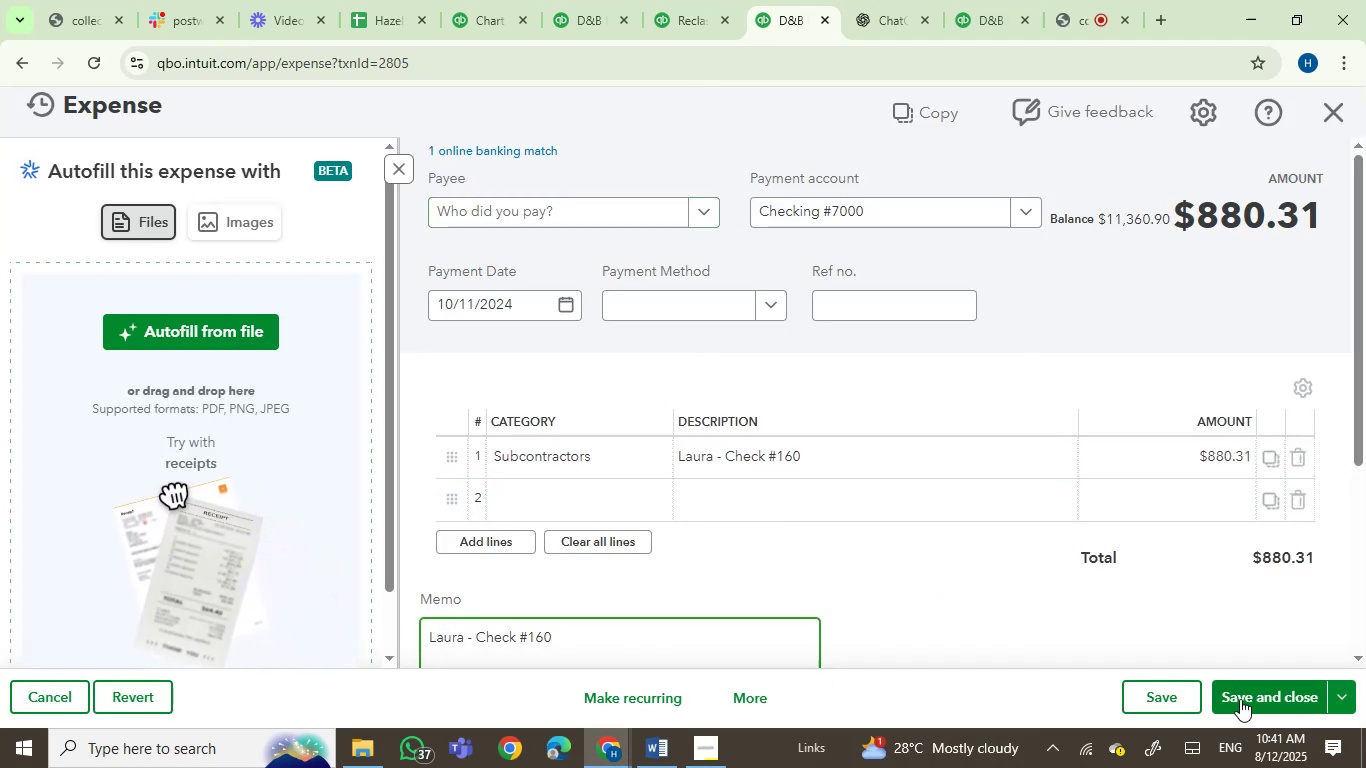 
left_click([1256, 695])
 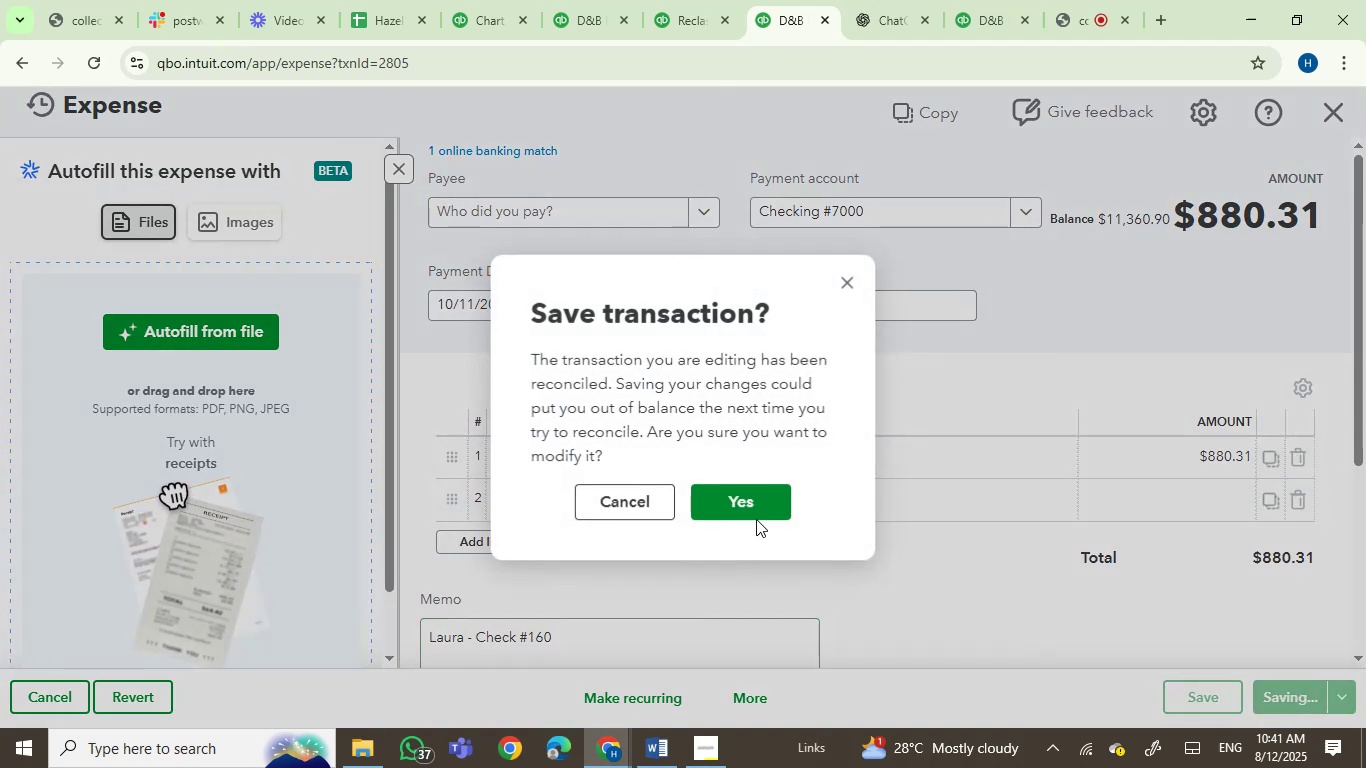 
left_click([748, 506])
 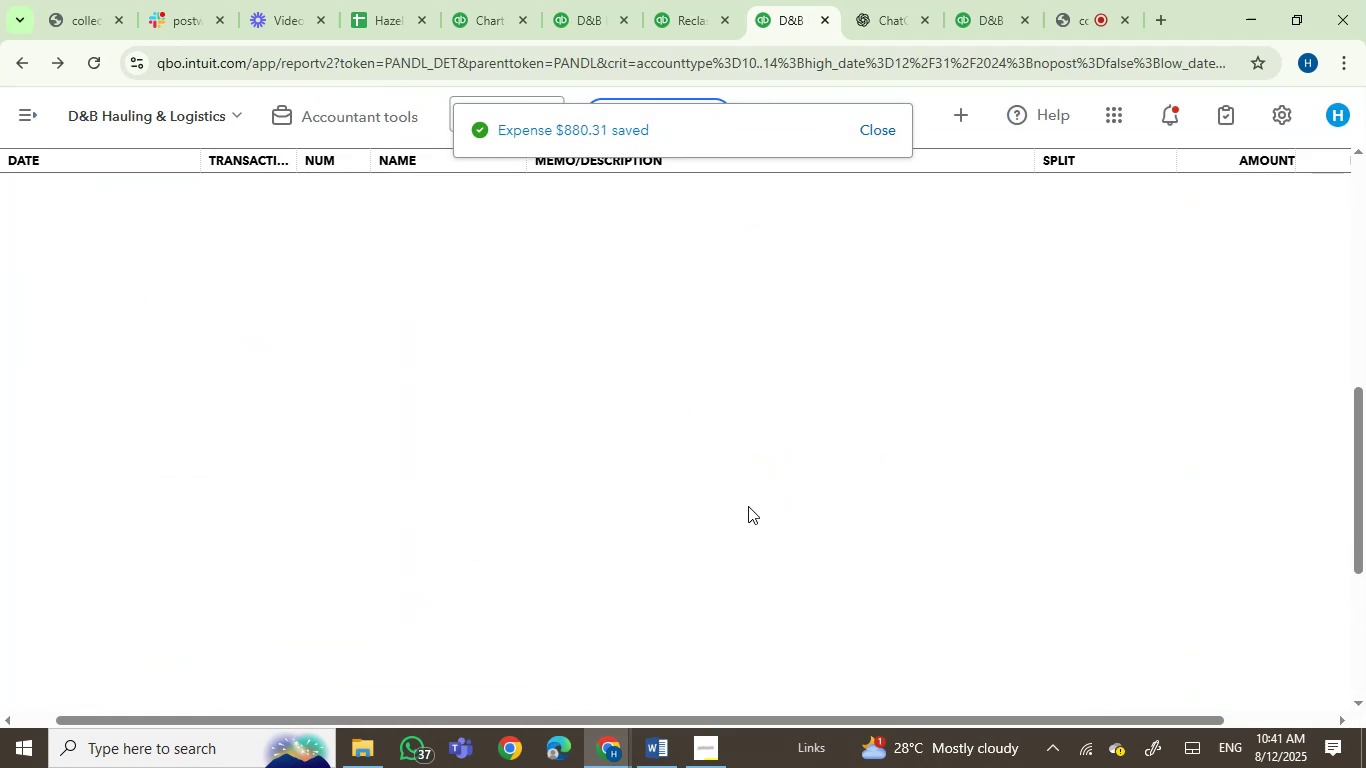 
wait(7.05)
 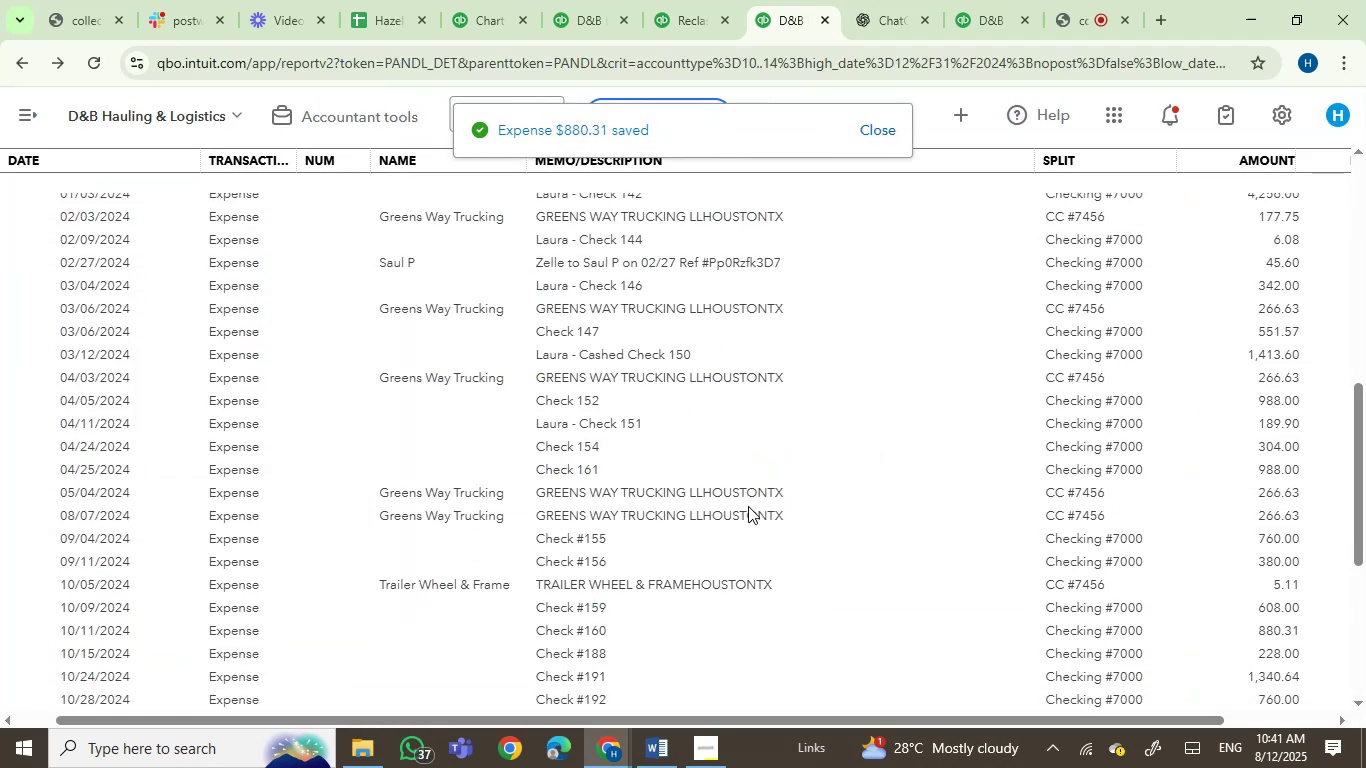 
left_click([578, 516])
 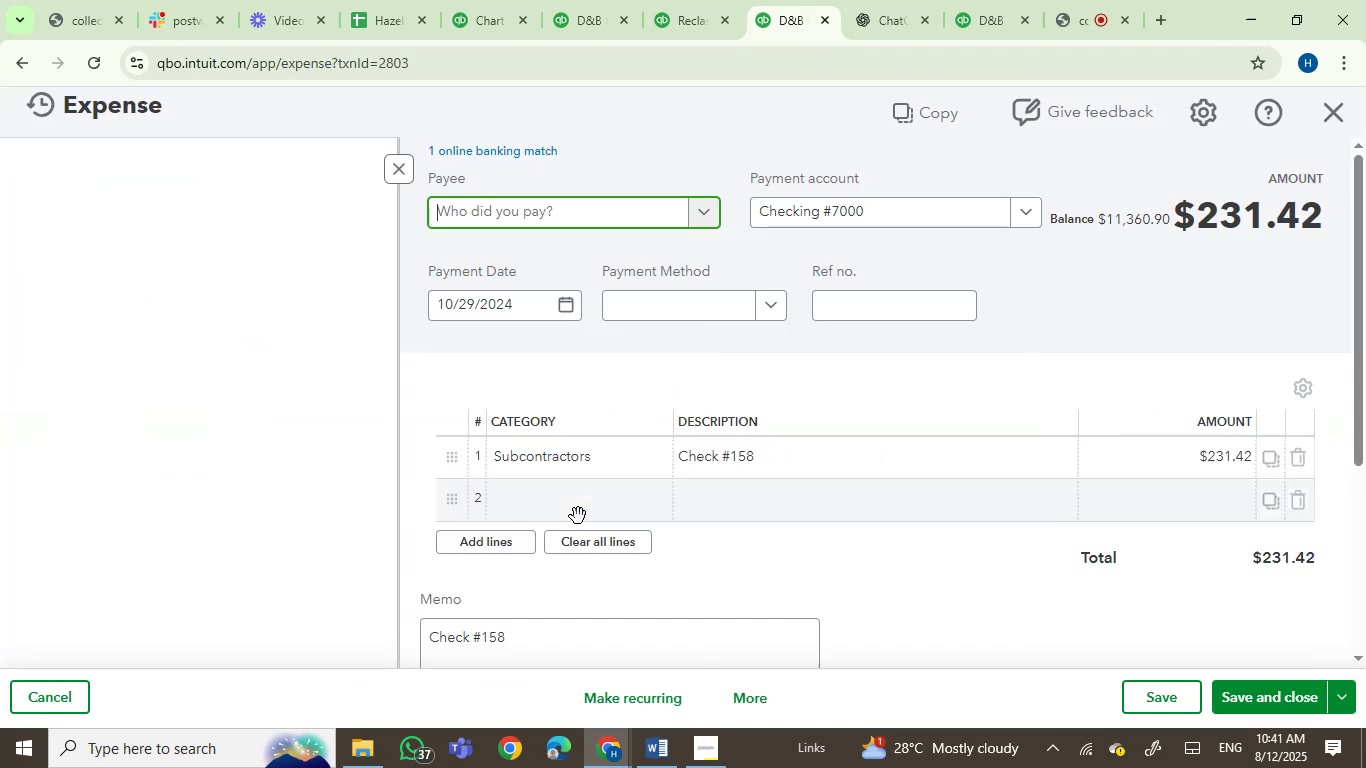 
left_click([693, 457])
 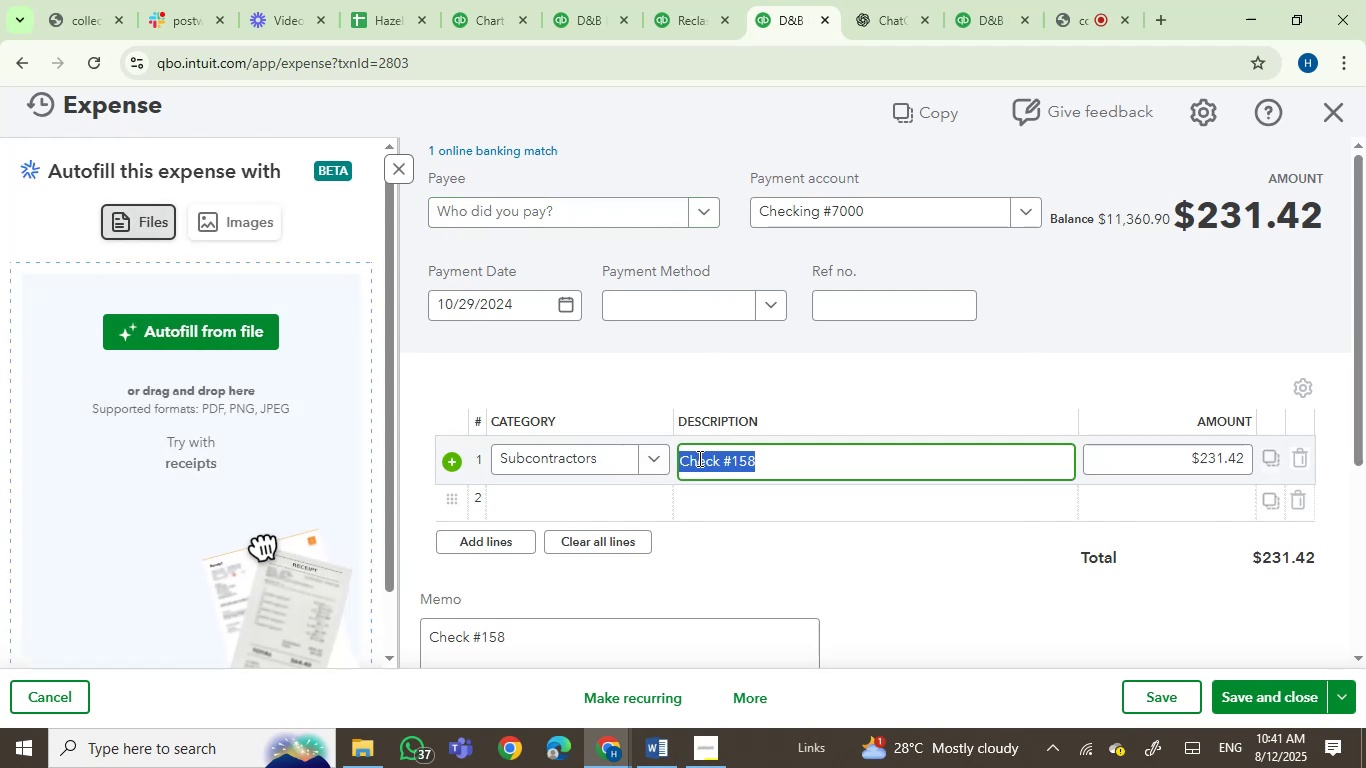 
key(ArrowLeft)
 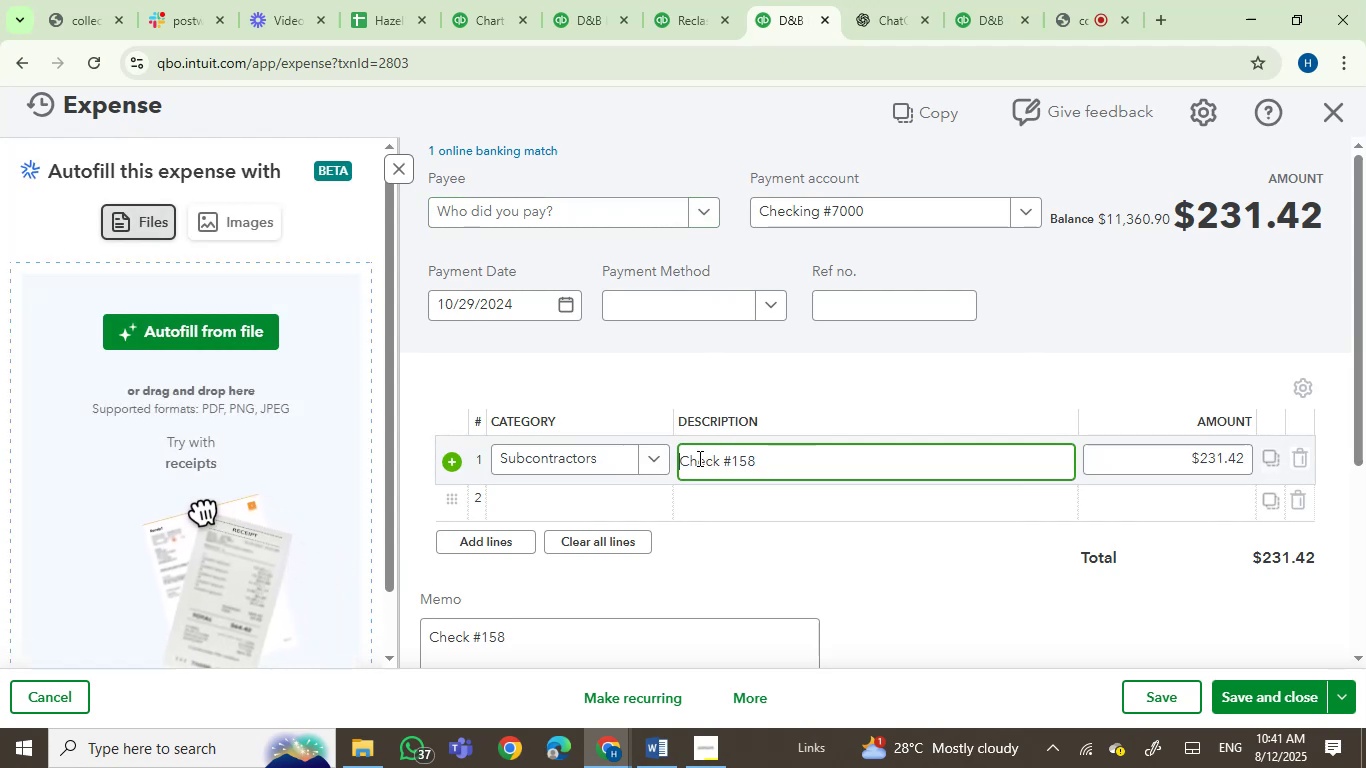 
key(L)
 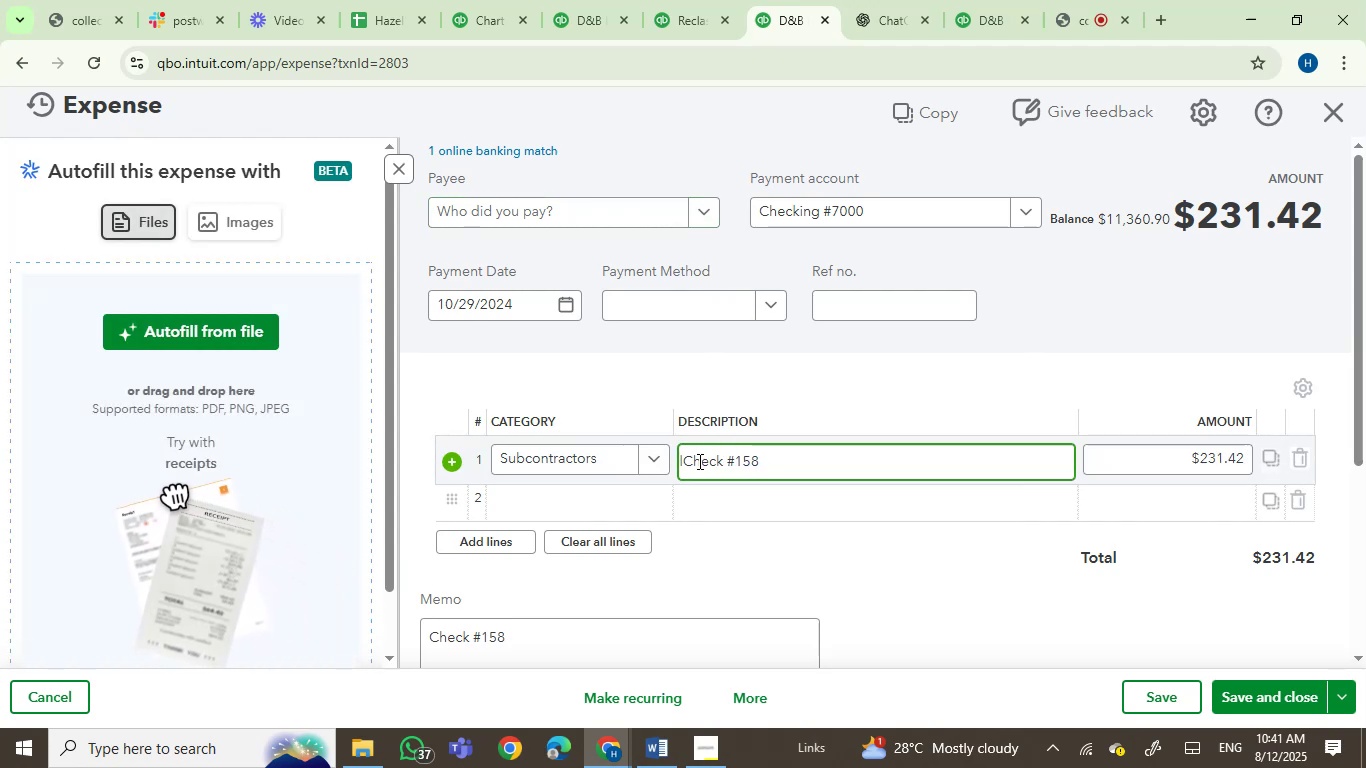 
key(Backspace)
 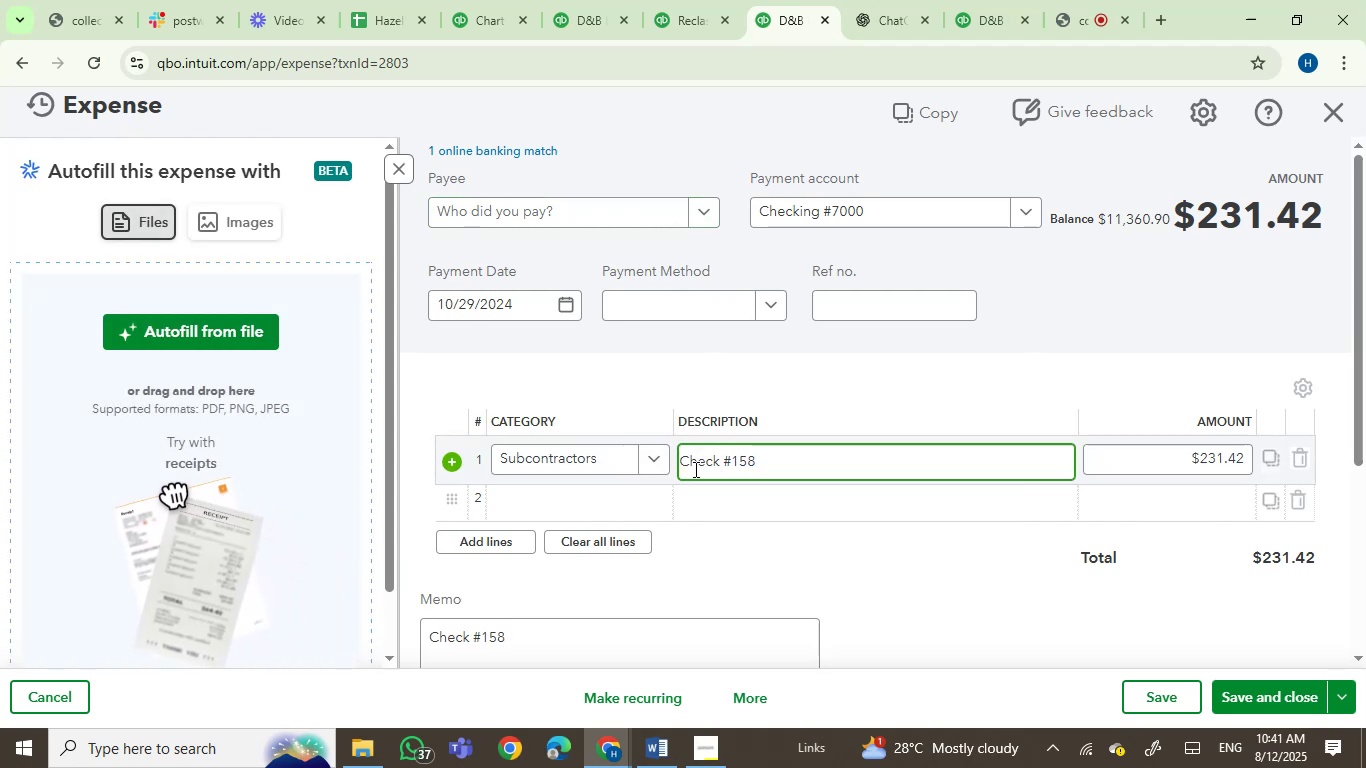 
key(Control+V)
 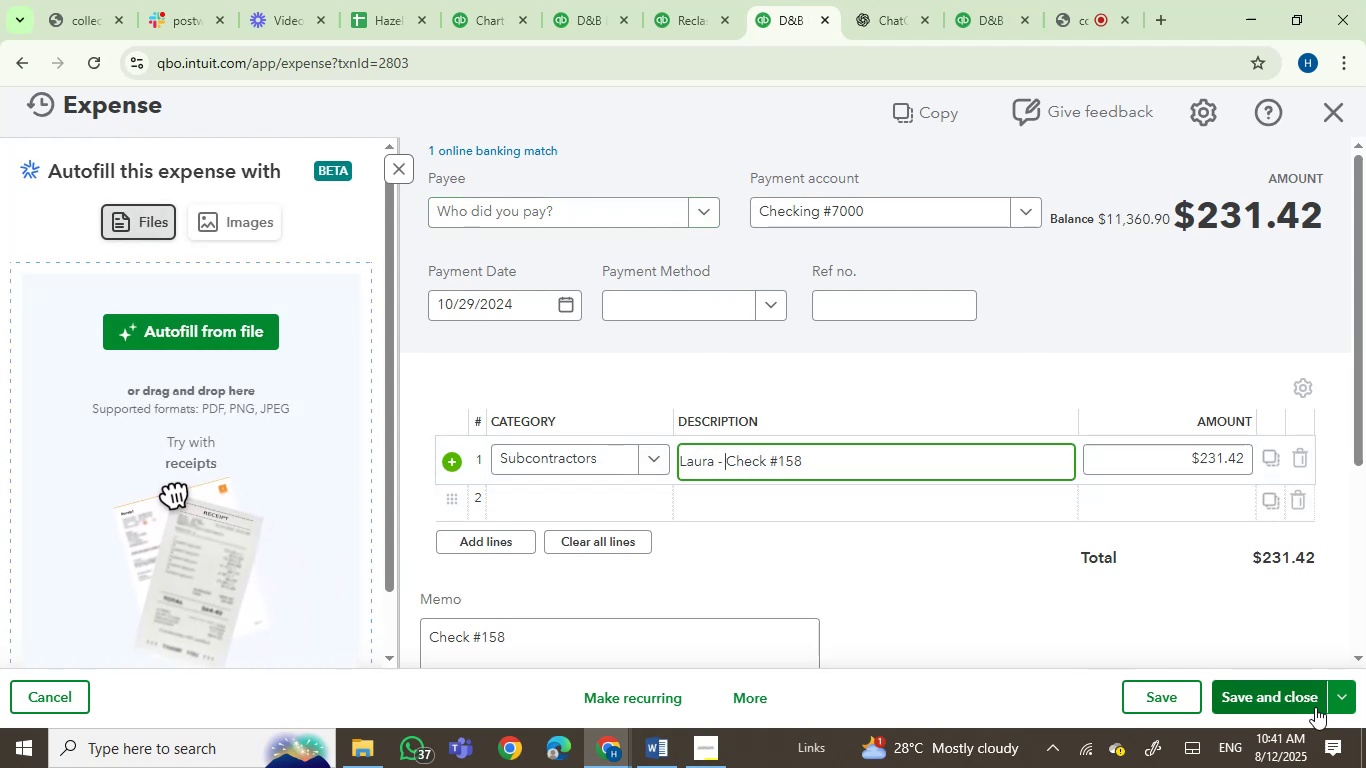 
left_click([1280, 703])
 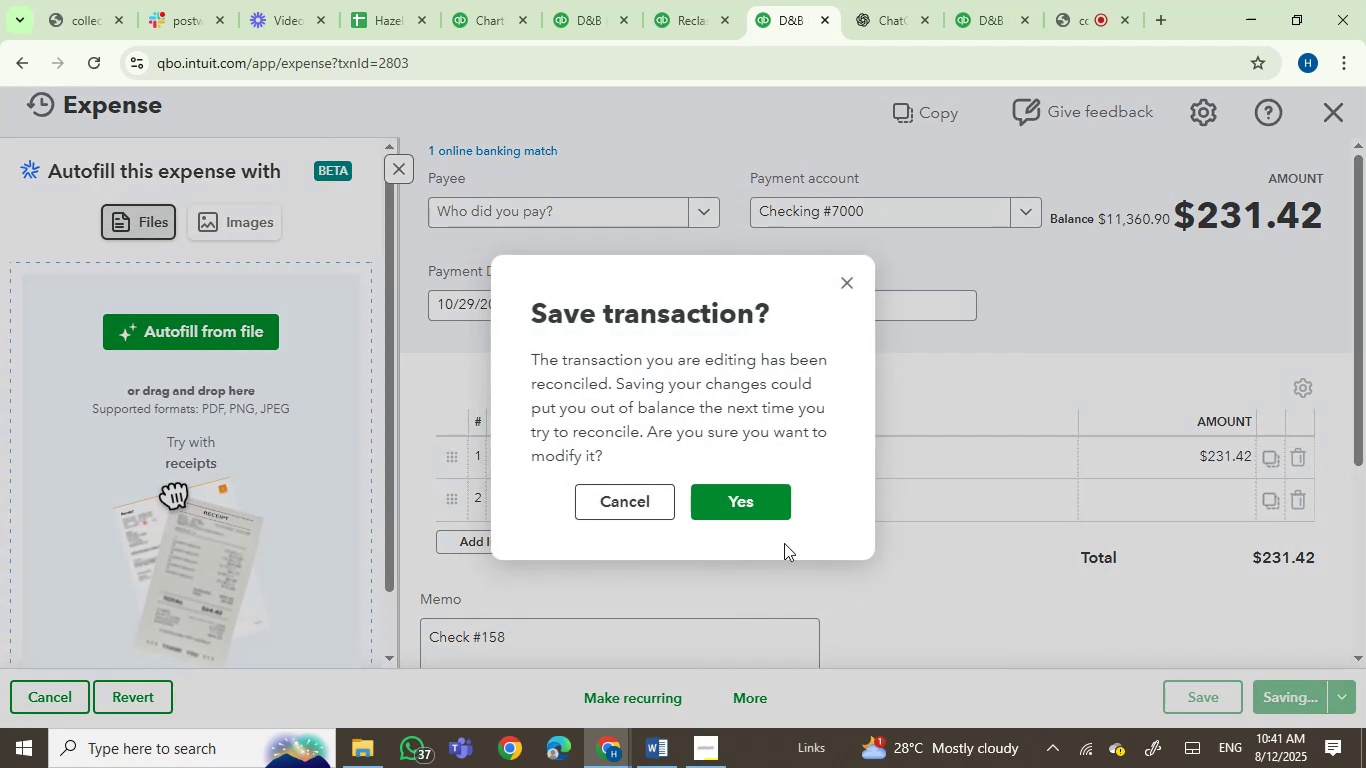 
left_click([623, 500])
 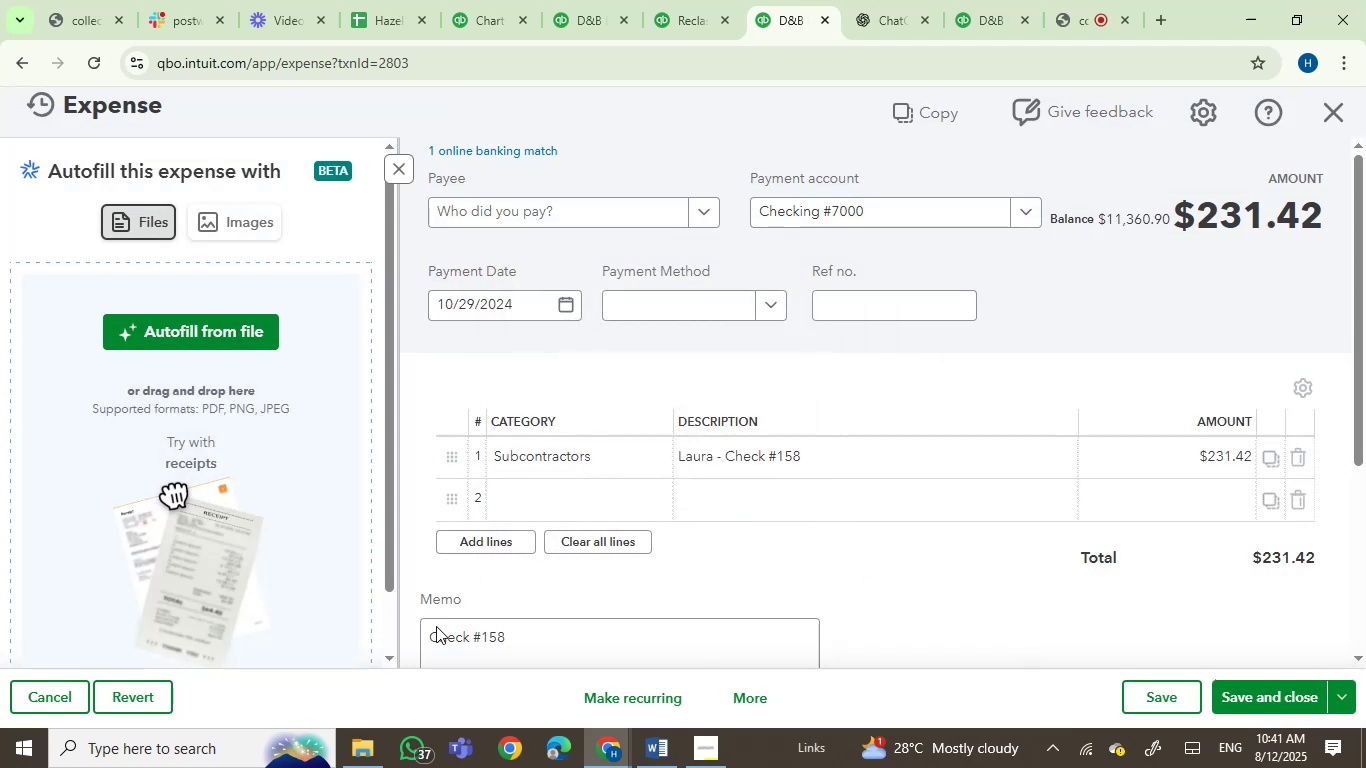 
left_click([436, 627])
 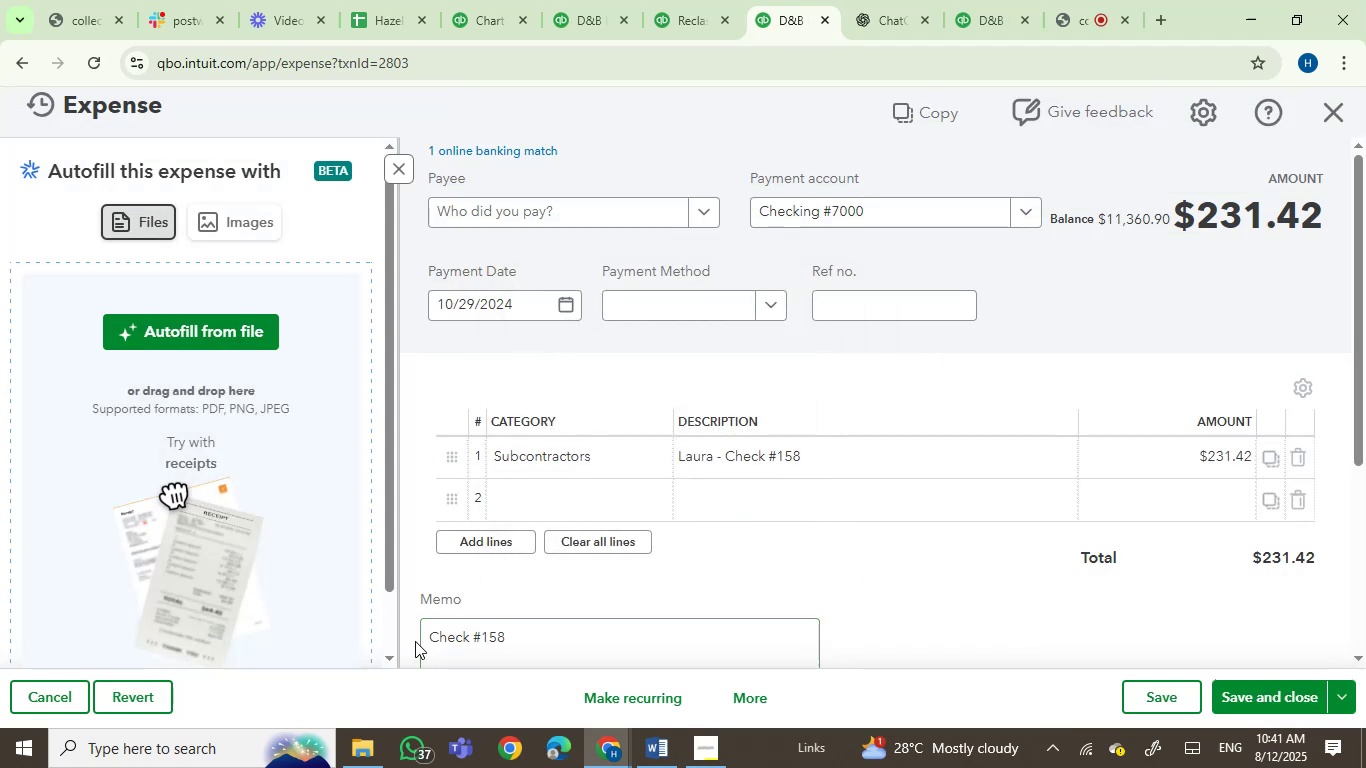 
left_click([431, 636])
 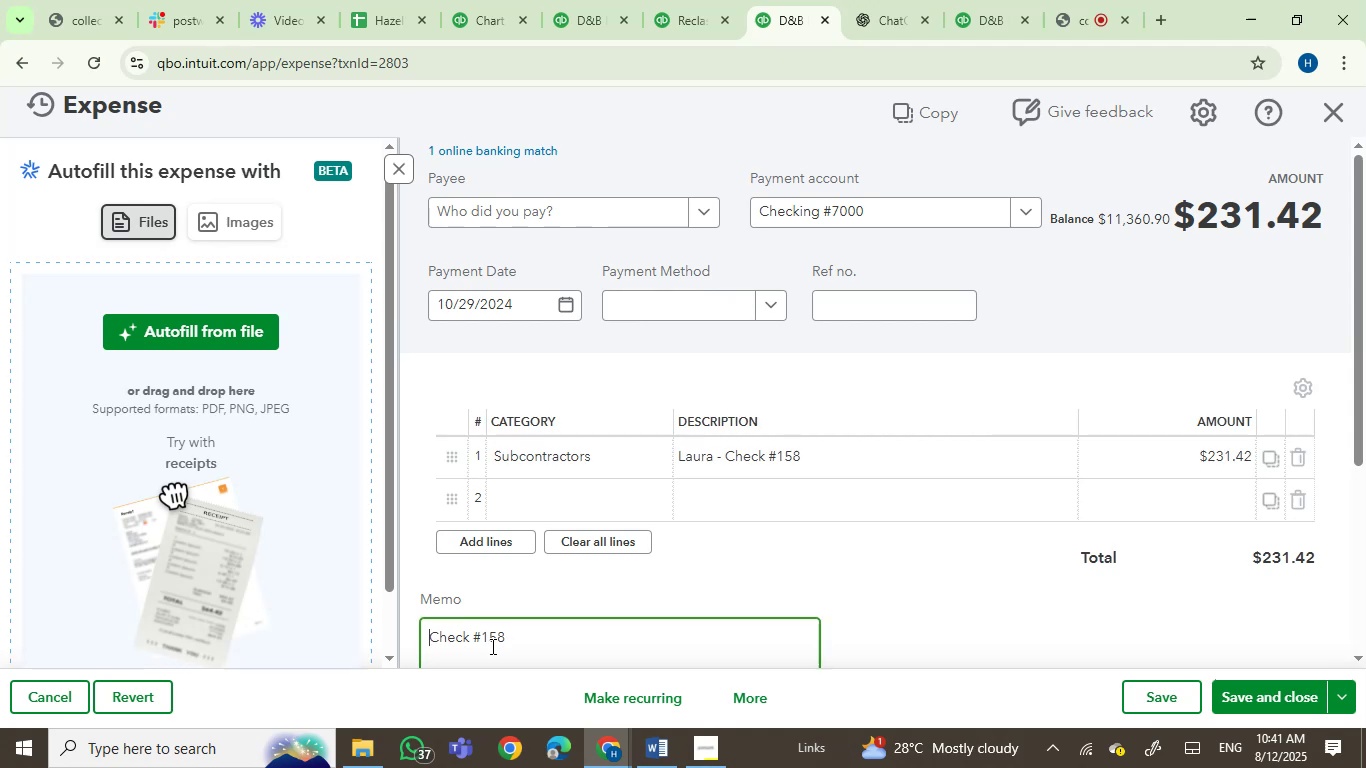 
key(Control+V)
 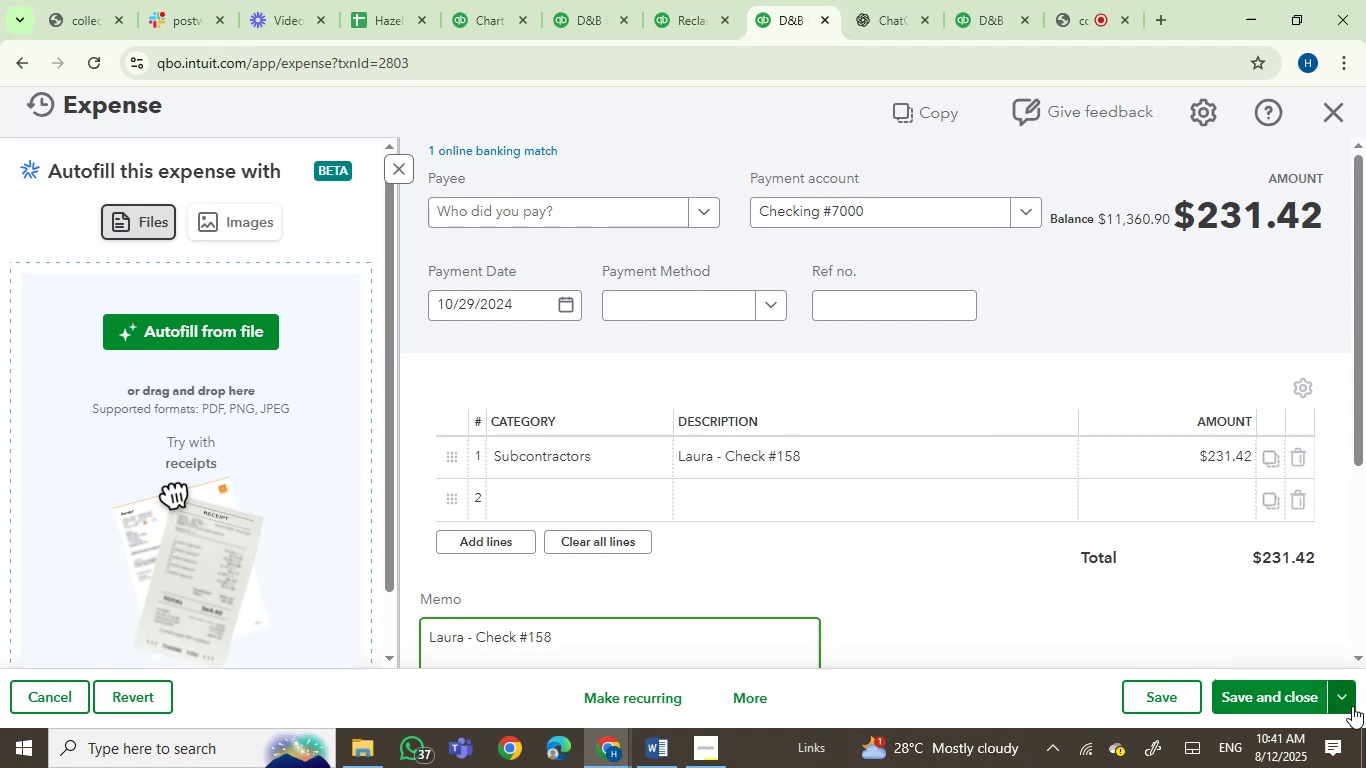 
left_click([1301, 700])
 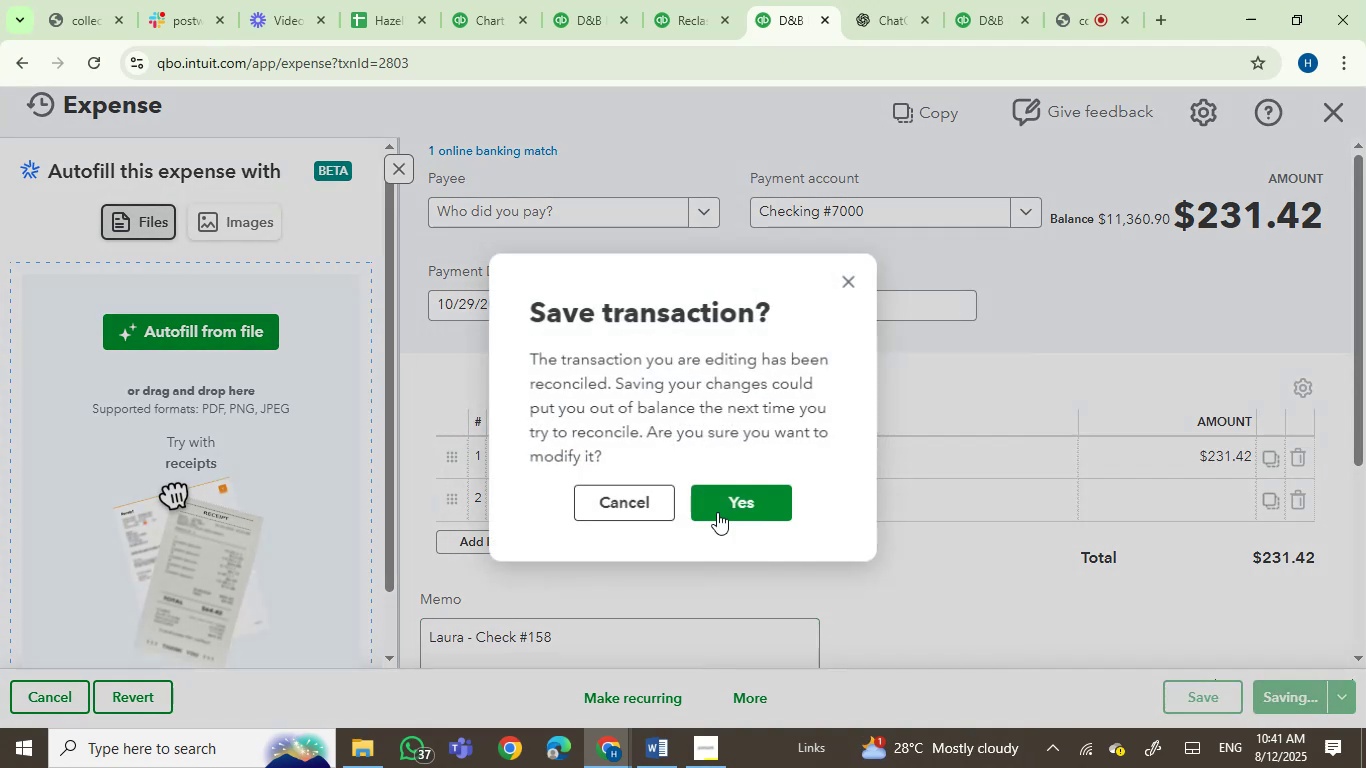 
left_click([717, 505])
 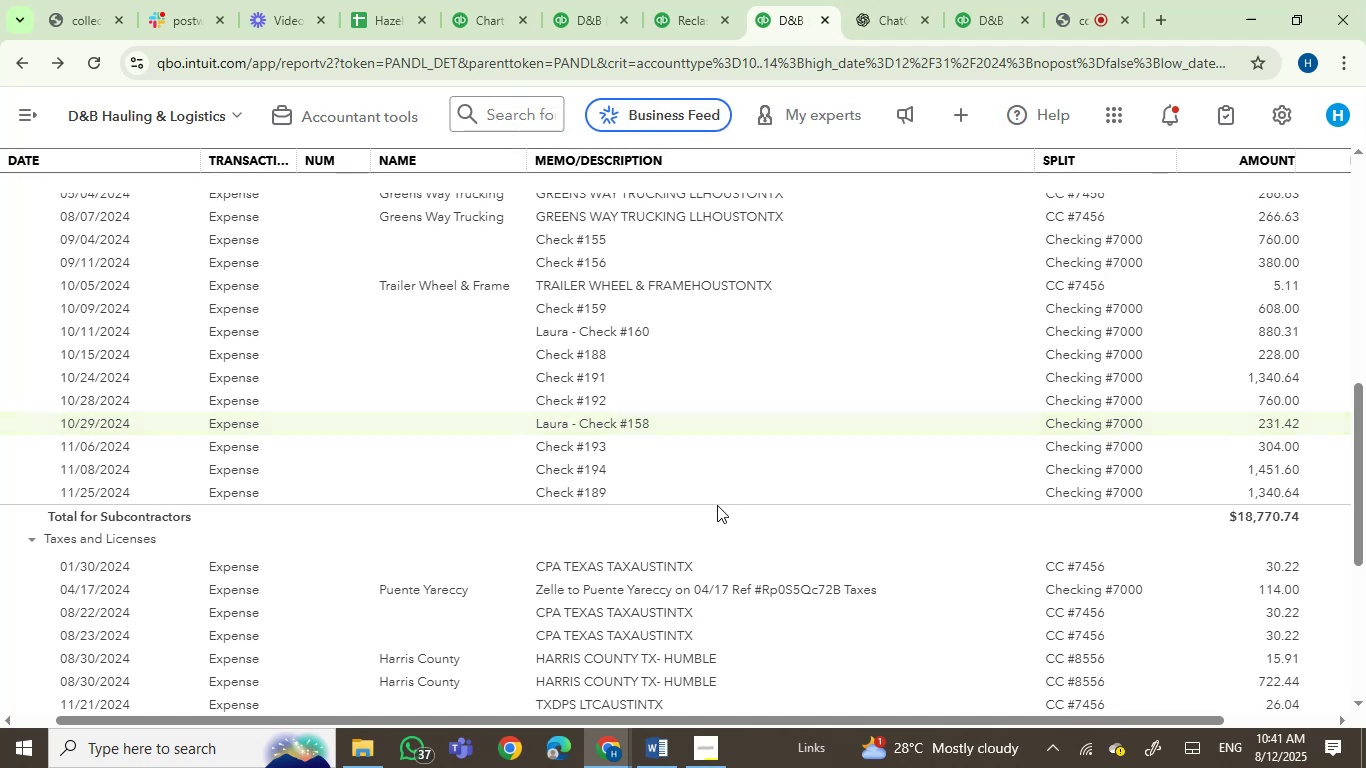 
wait(12.13)
 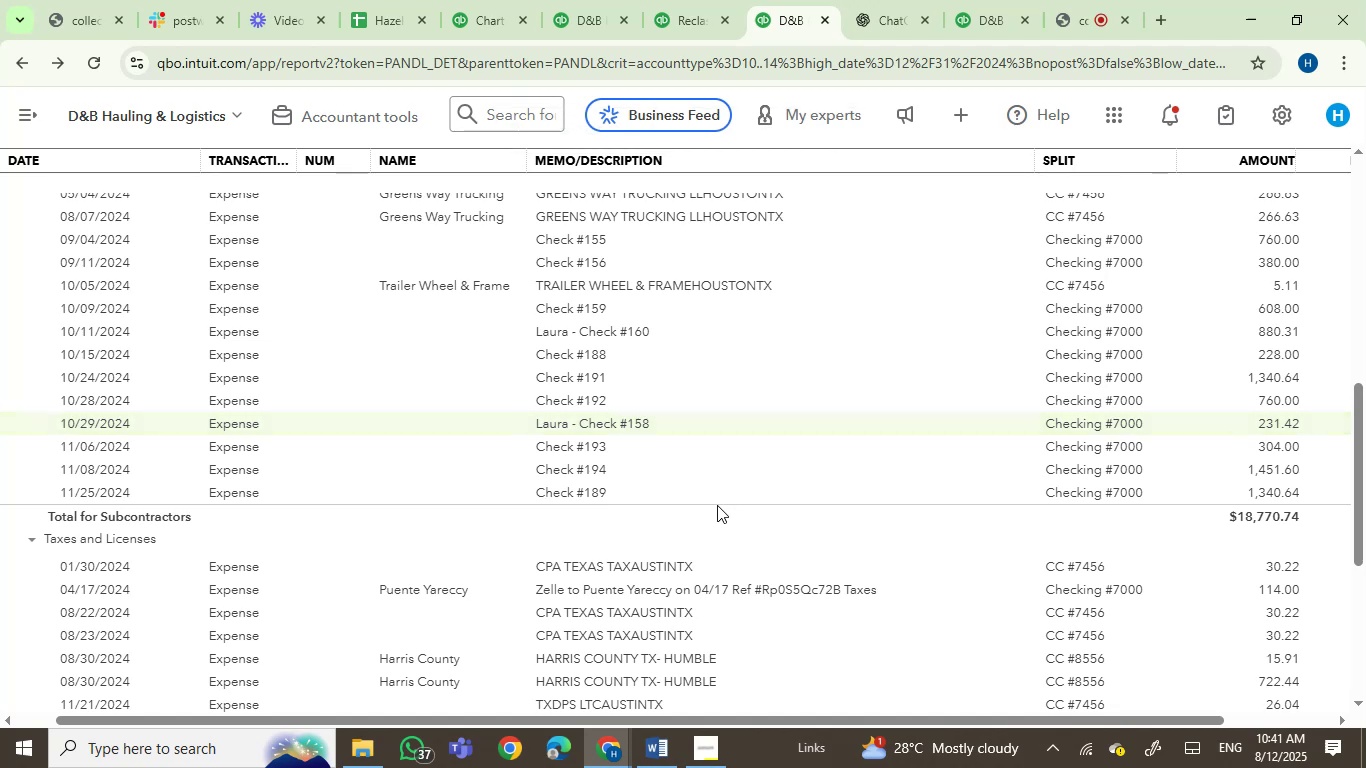 
left_click([600, 494])
 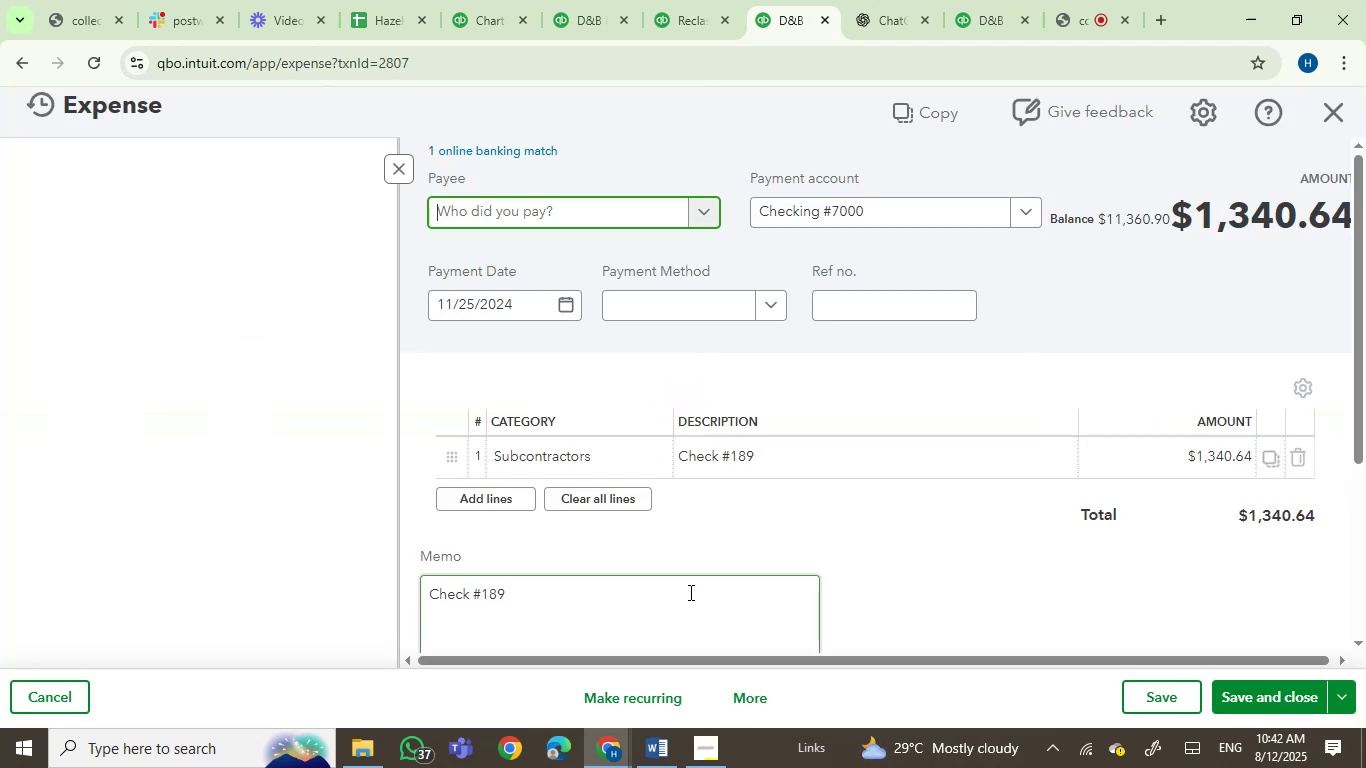 
left_click([684, 459])
 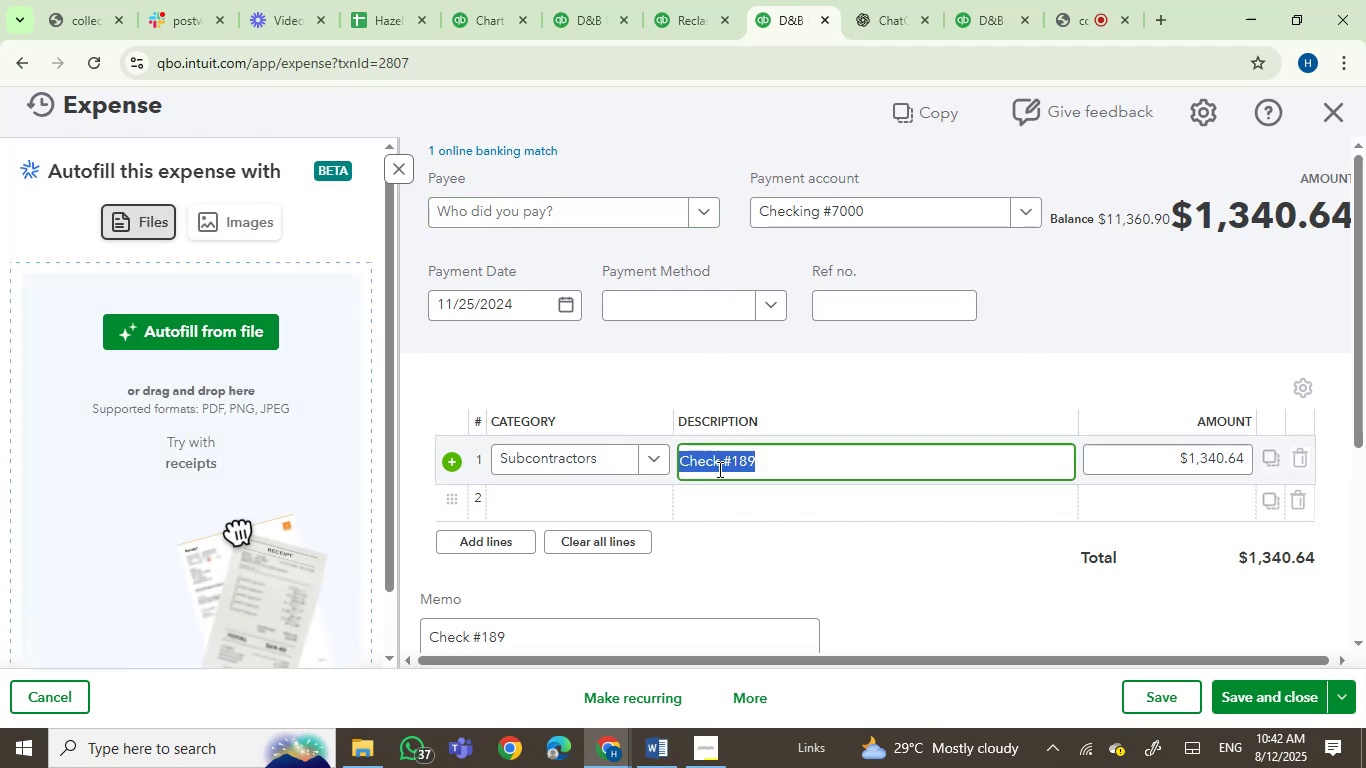 
key(ArrowLeft)
 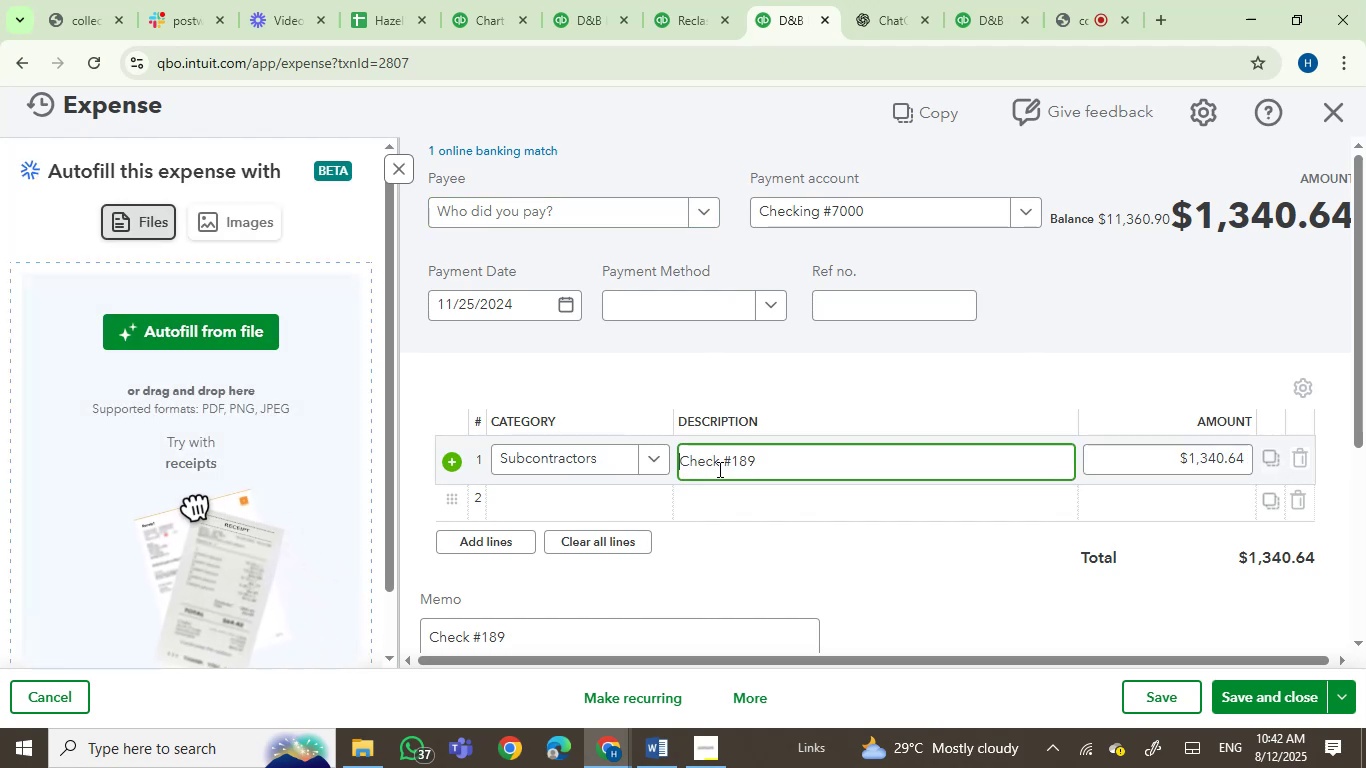 
key(Control+V)
 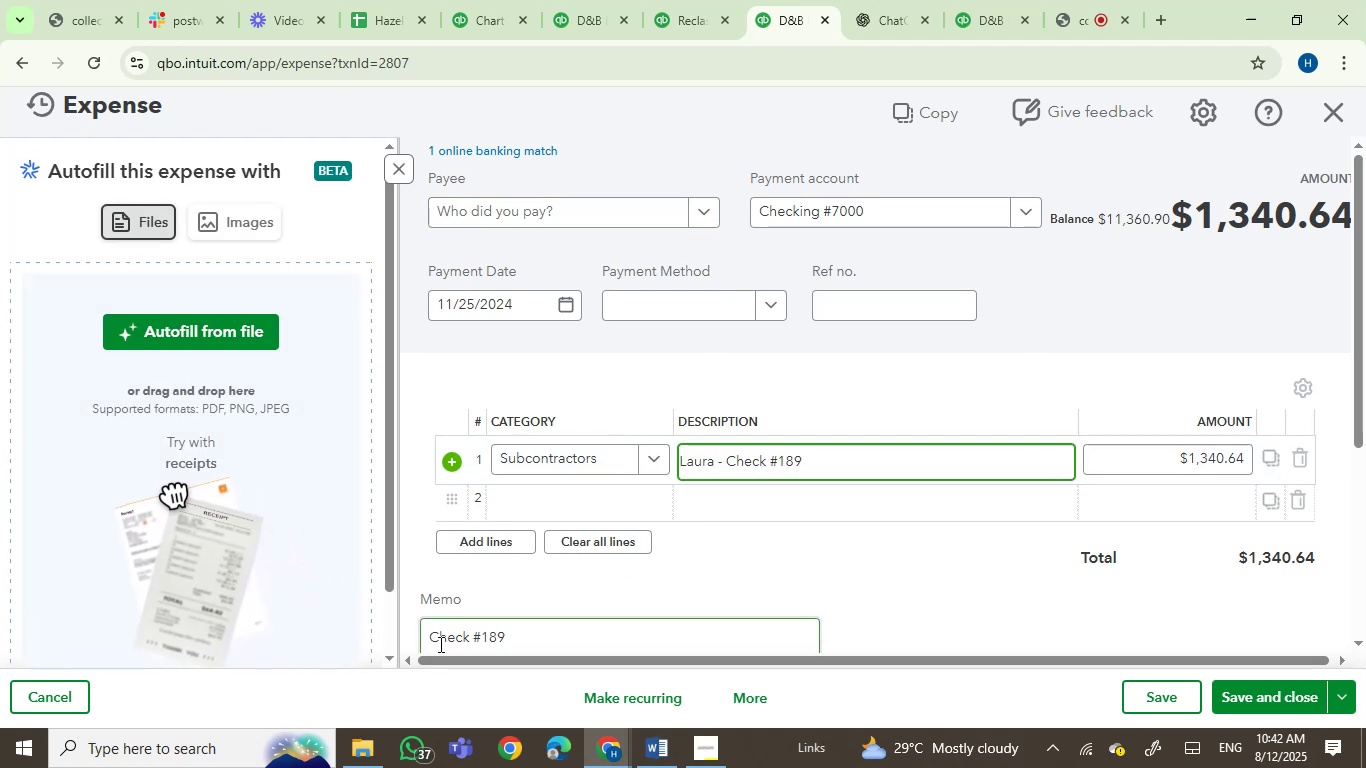 
left_click([428, 635])
 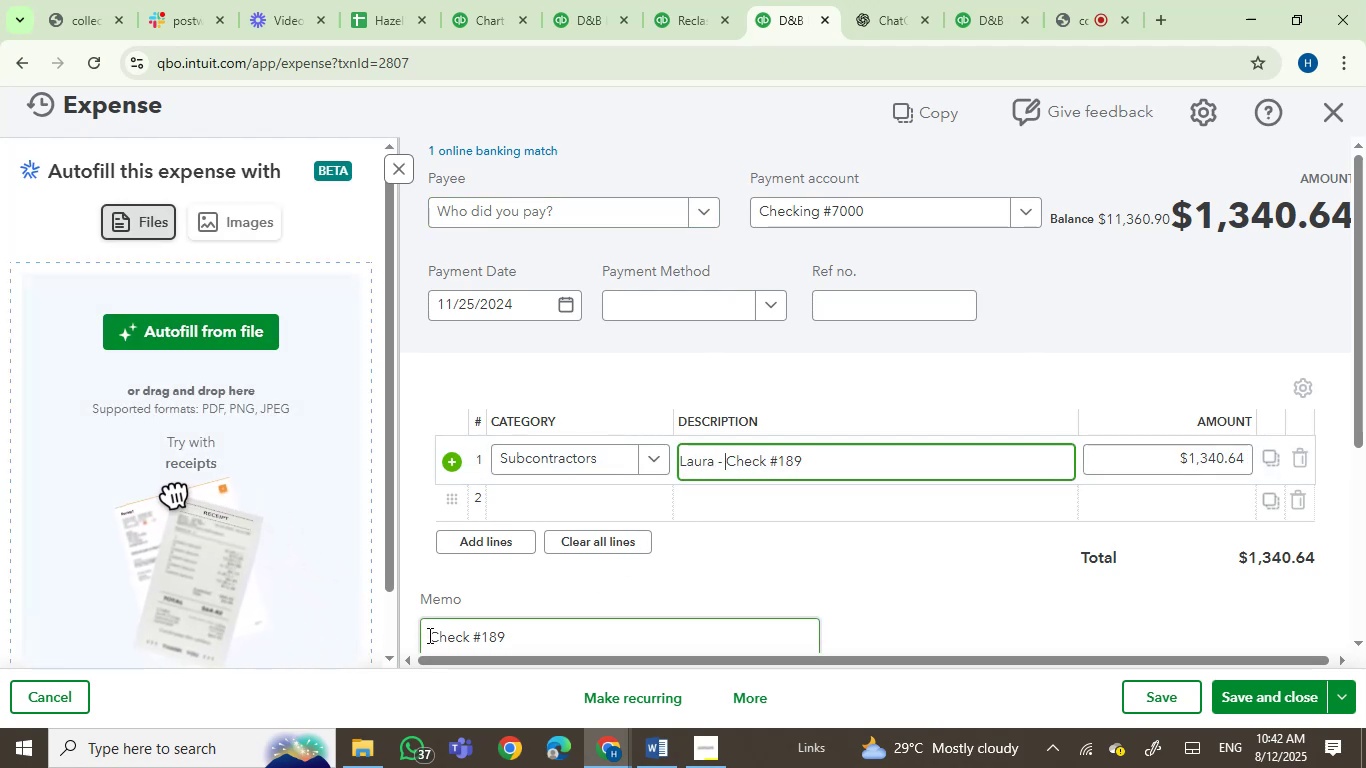 
key(Control+V)
 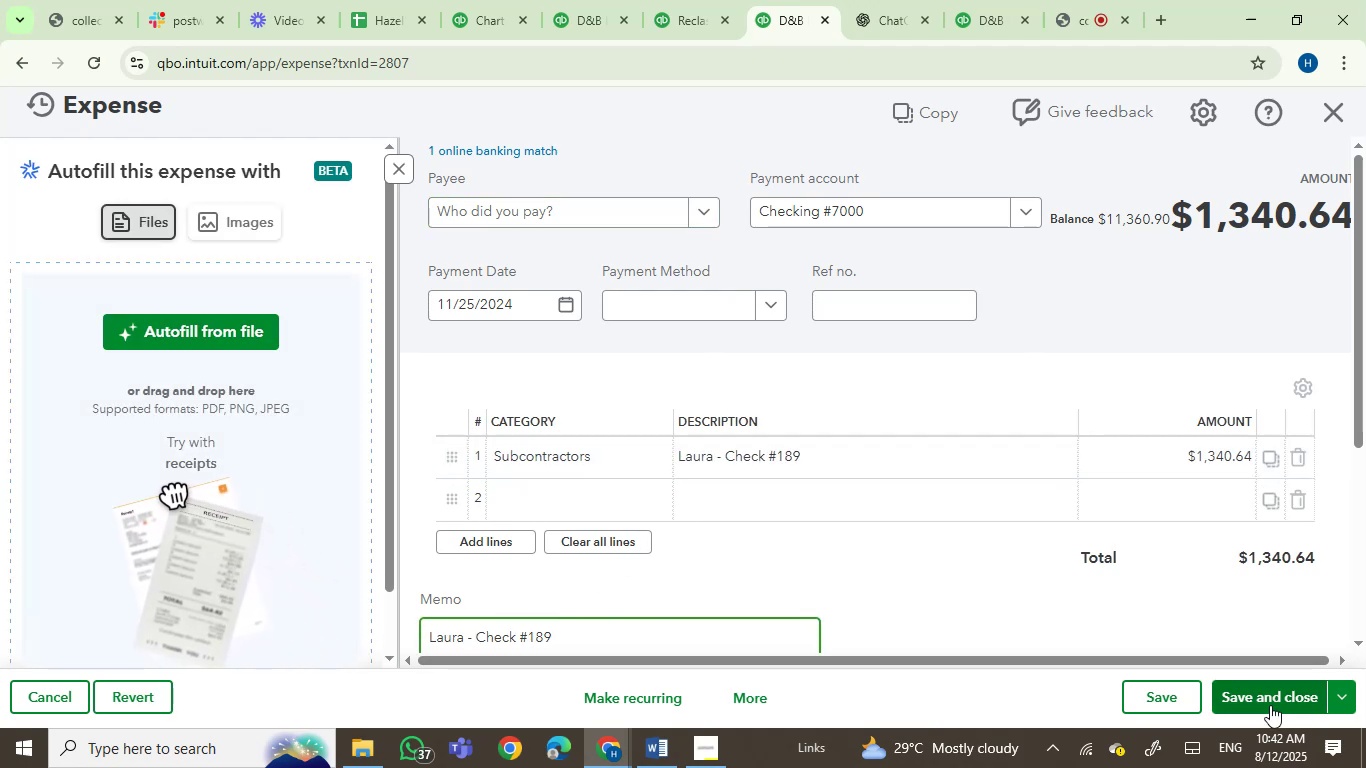 
left_click([1274, 701])
 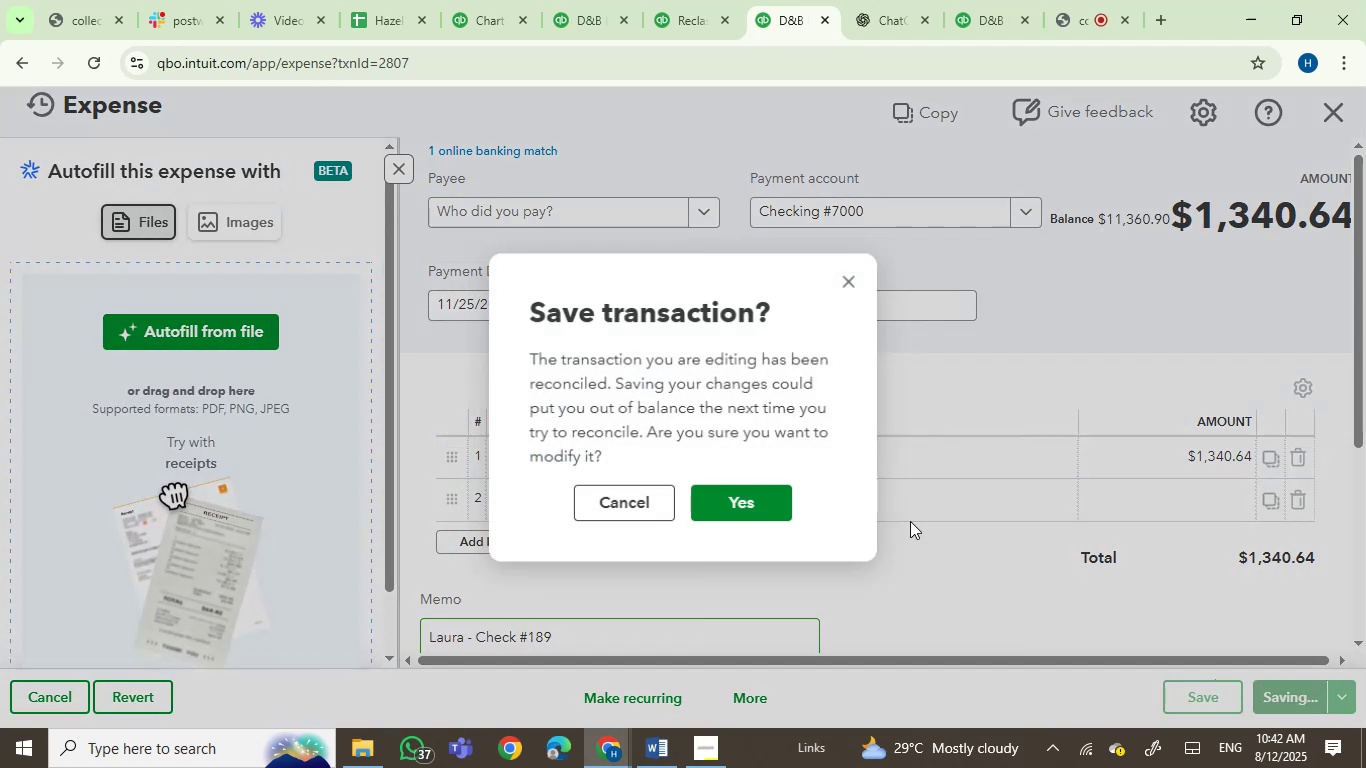 
left_click([717, 521])
 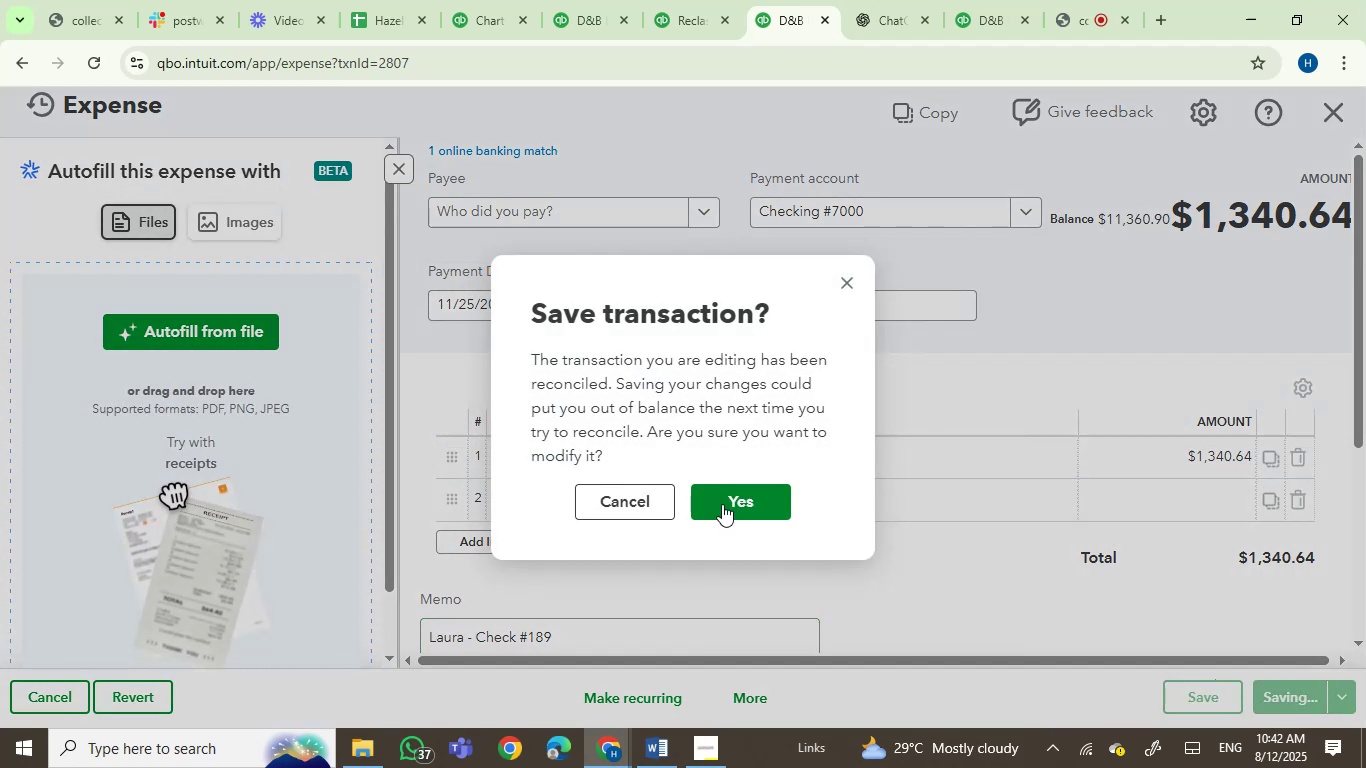 
left_click([722, 504])
 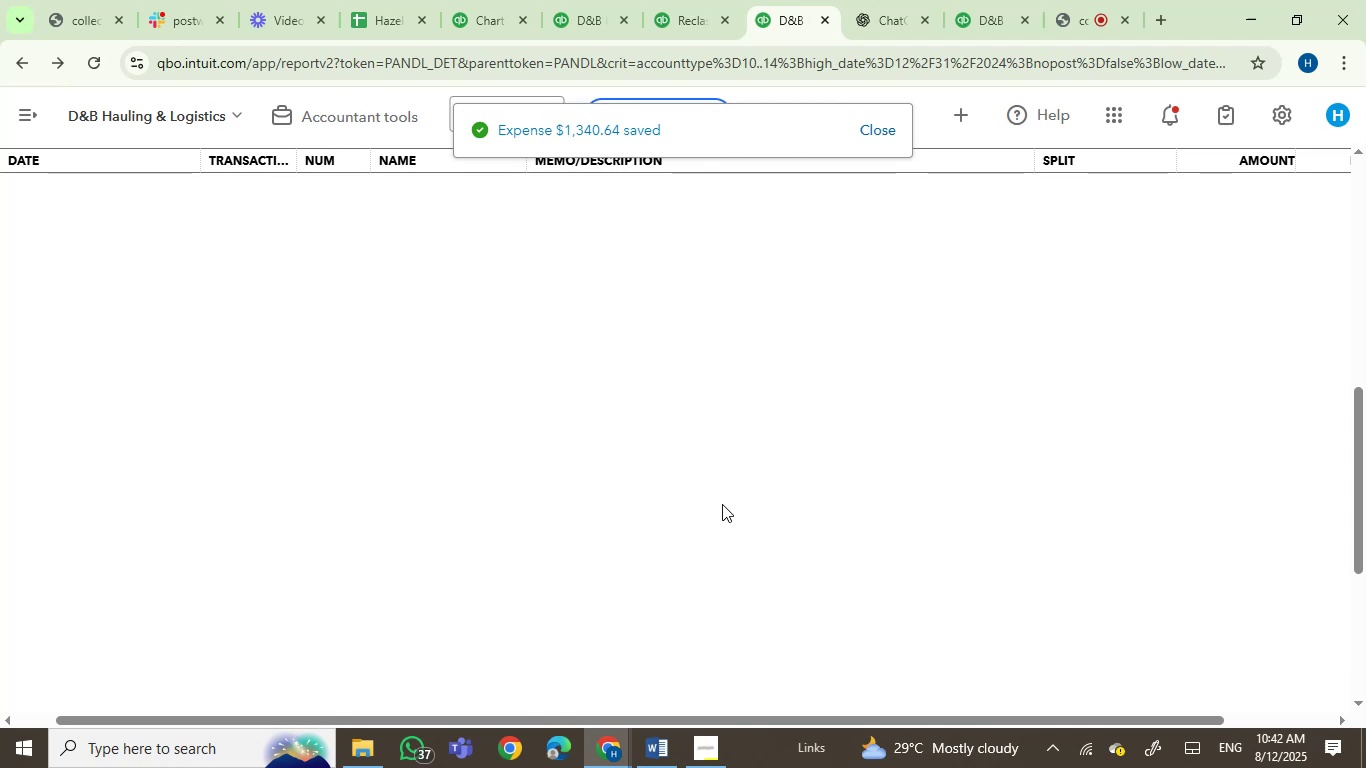 
wait(9.69)
 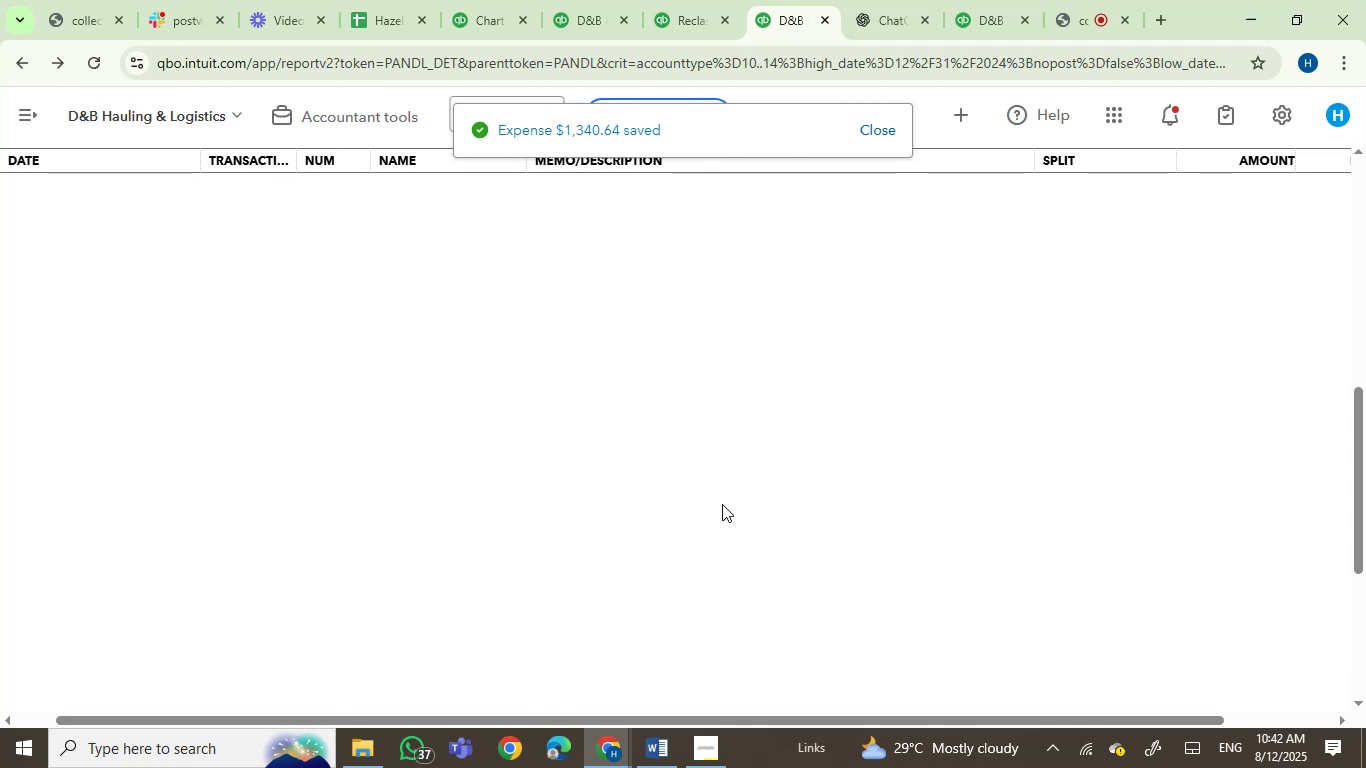 
scroll: coordinate [682, 552], scroll_direction: up, amount: 2.0
 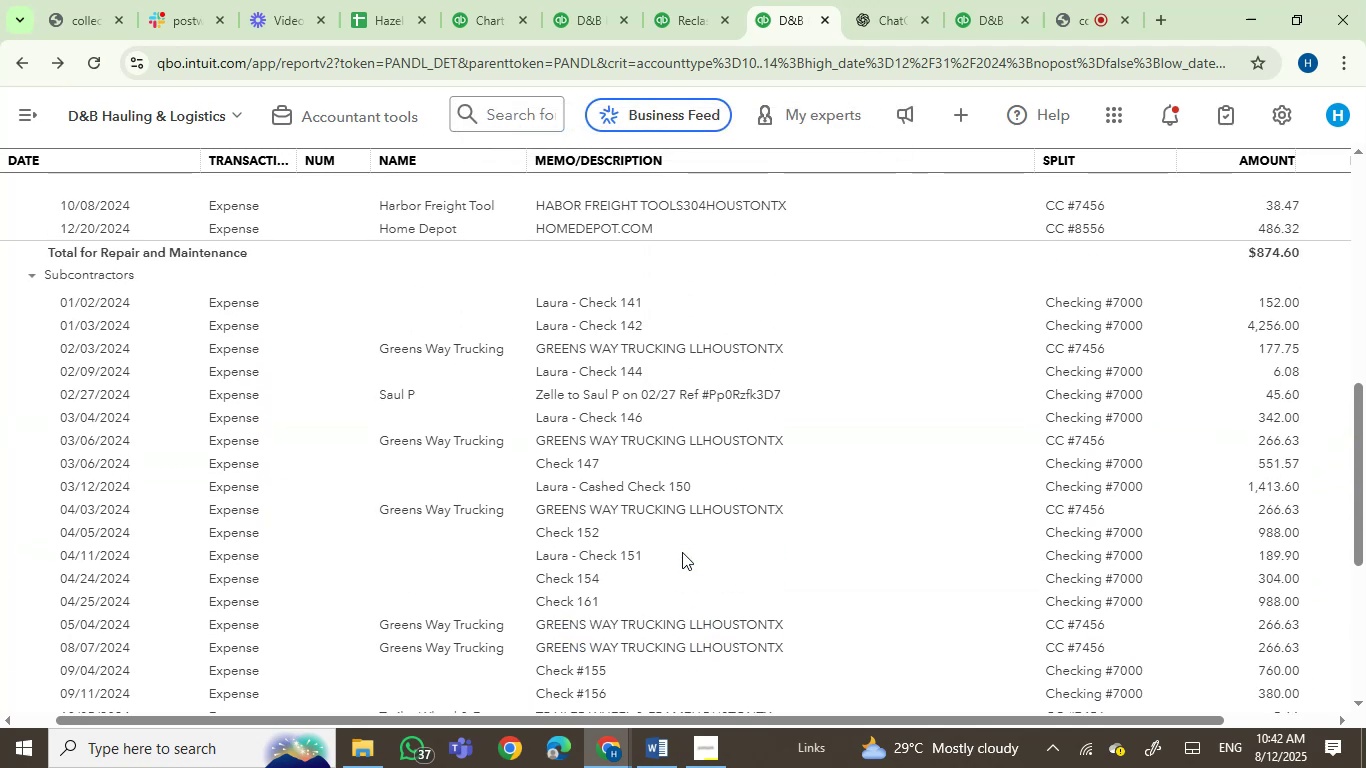 
scroll: coordinate [682, 552], scroll_direction: down, amount: 1.0
 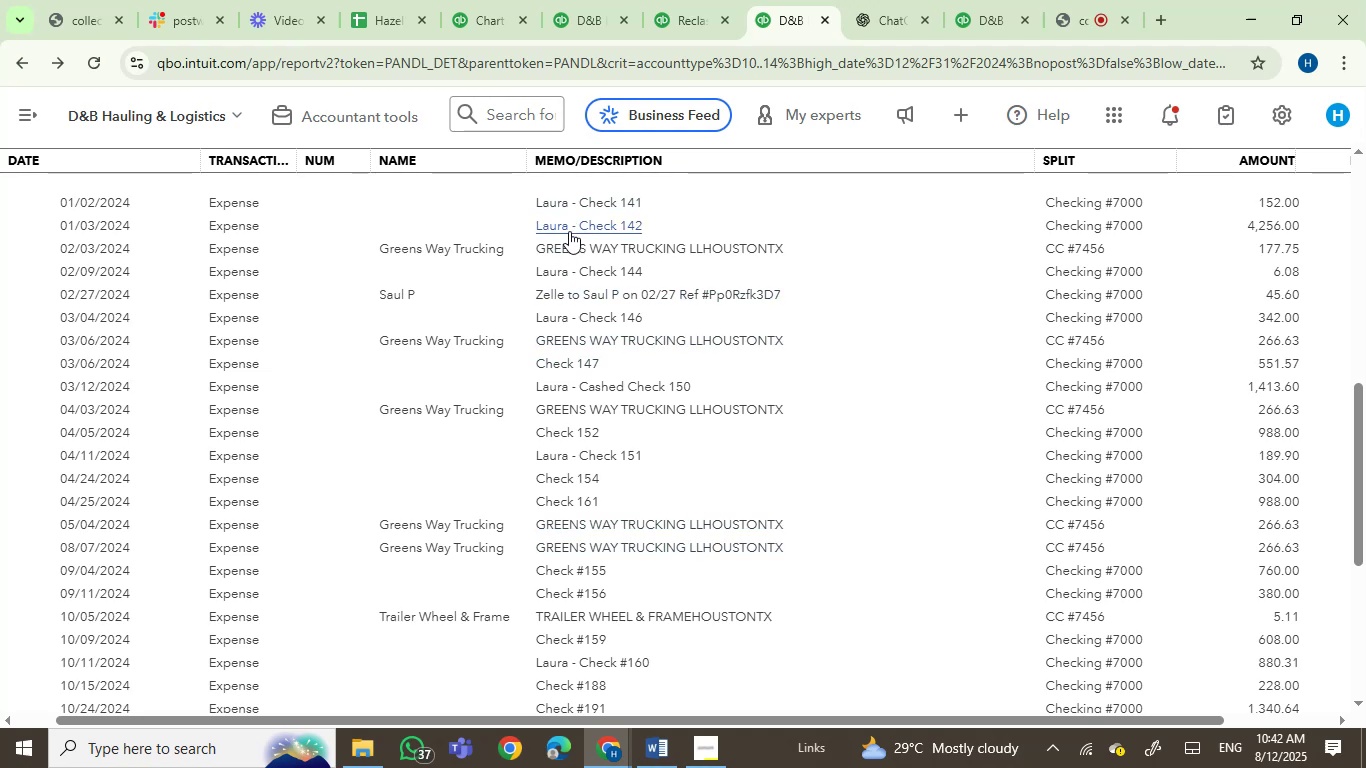 
wait(7.12)
 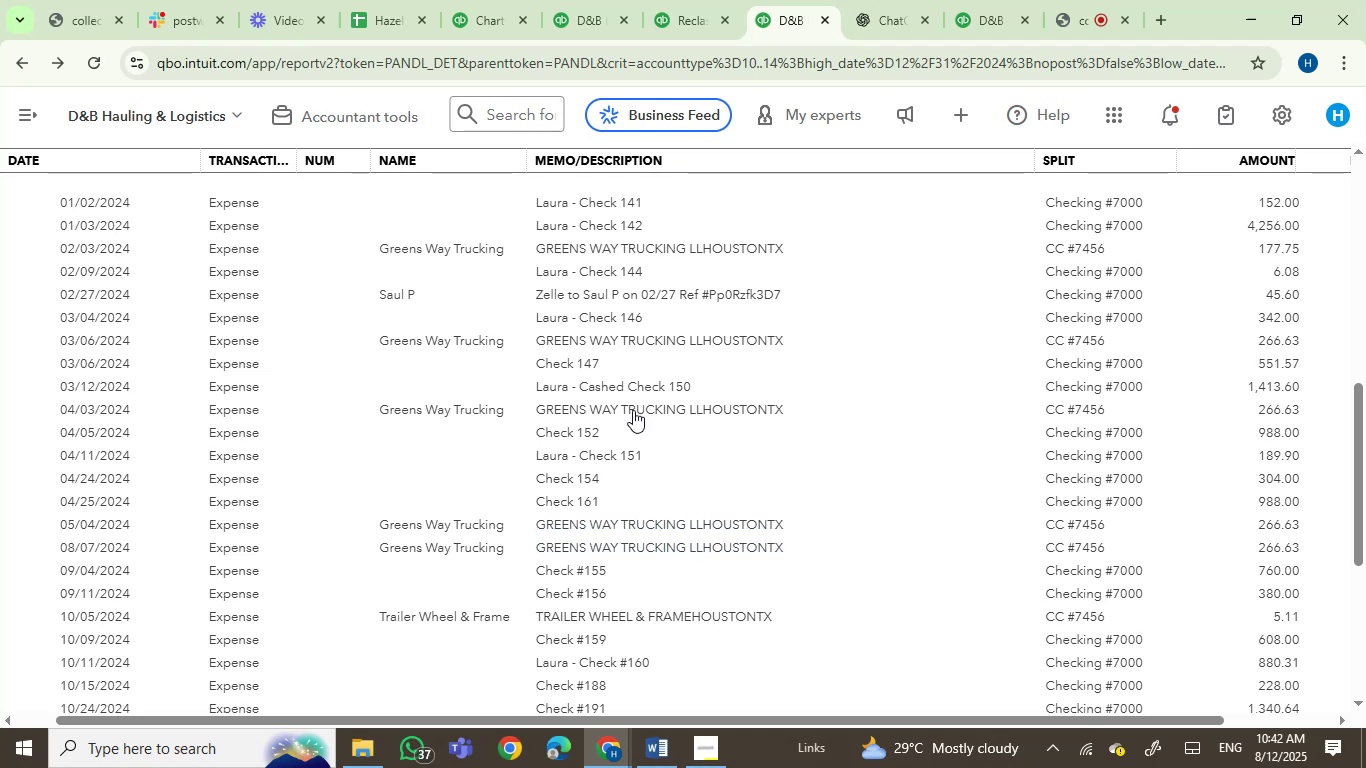 
left_click([563, 361])
 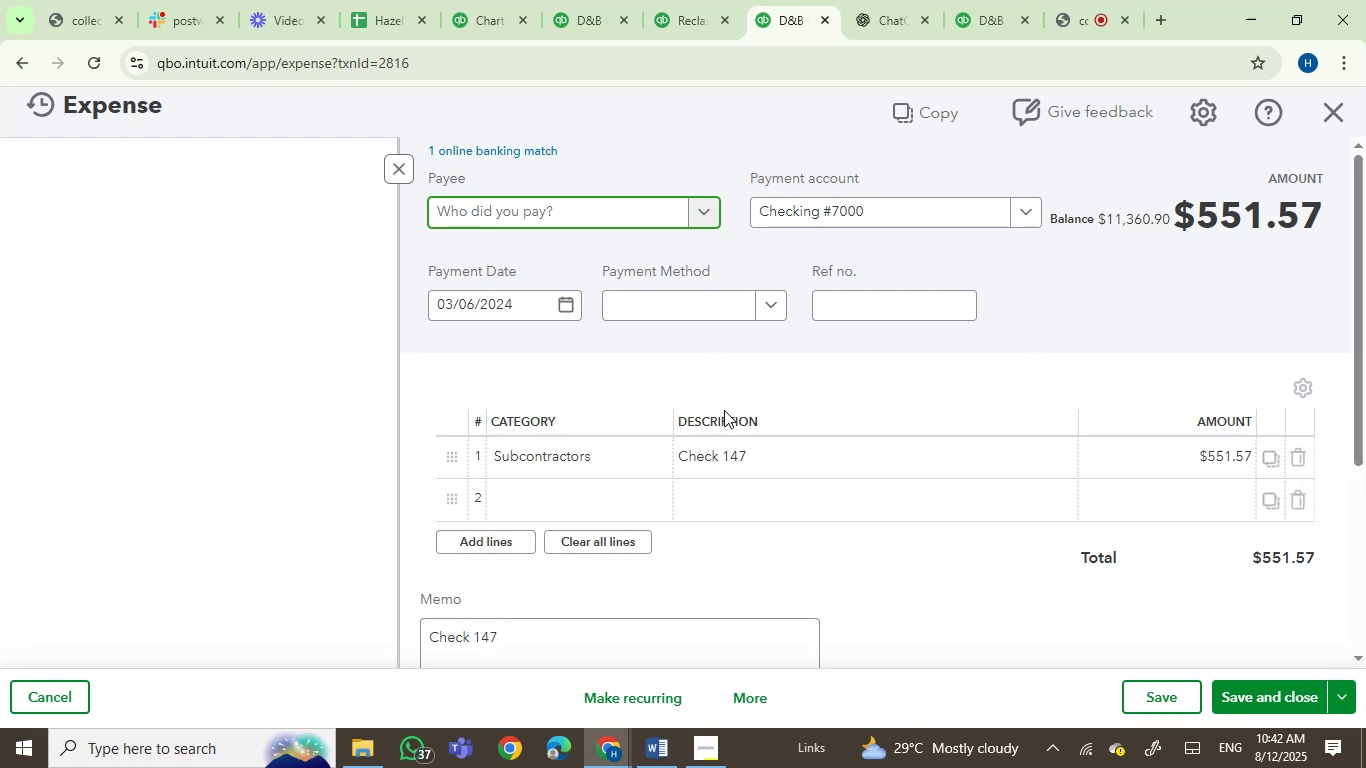 
left_click([703, 461])
 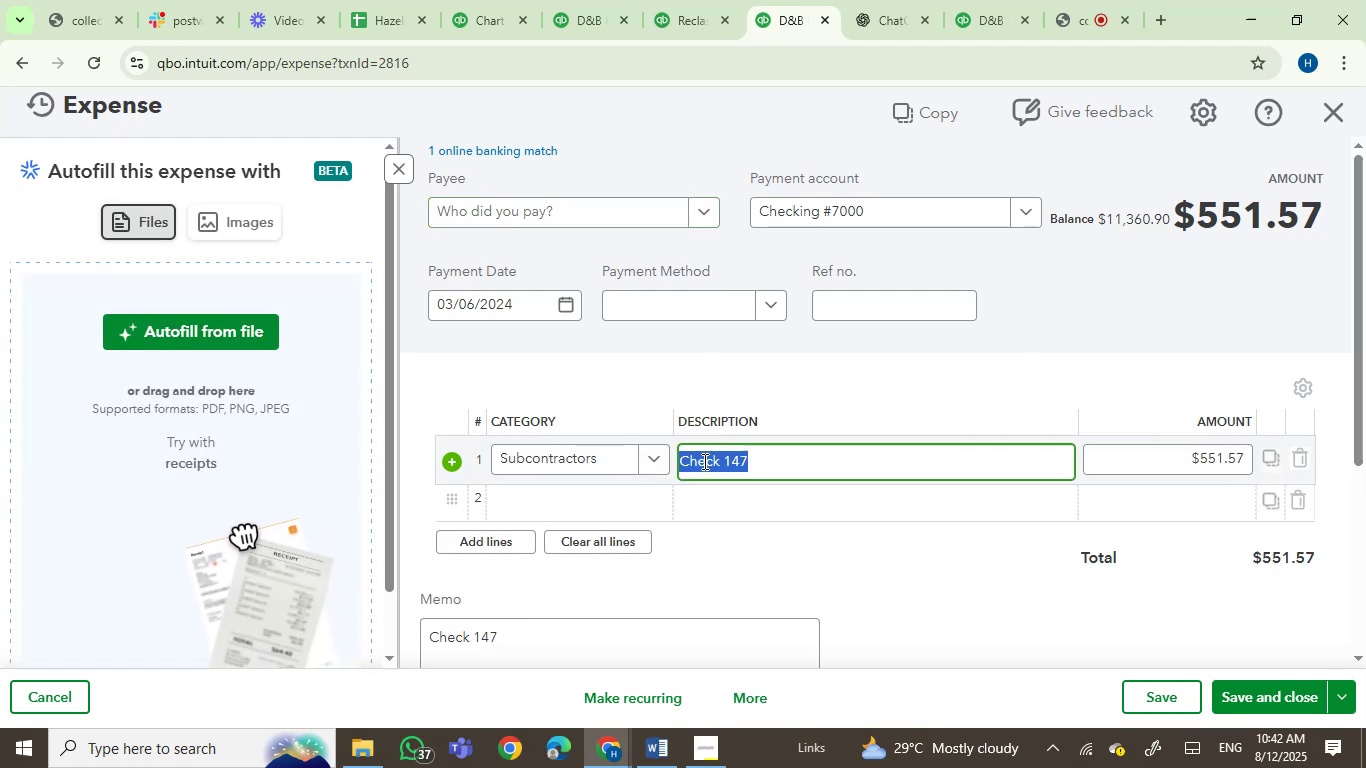 
key(ArrowLeft)
 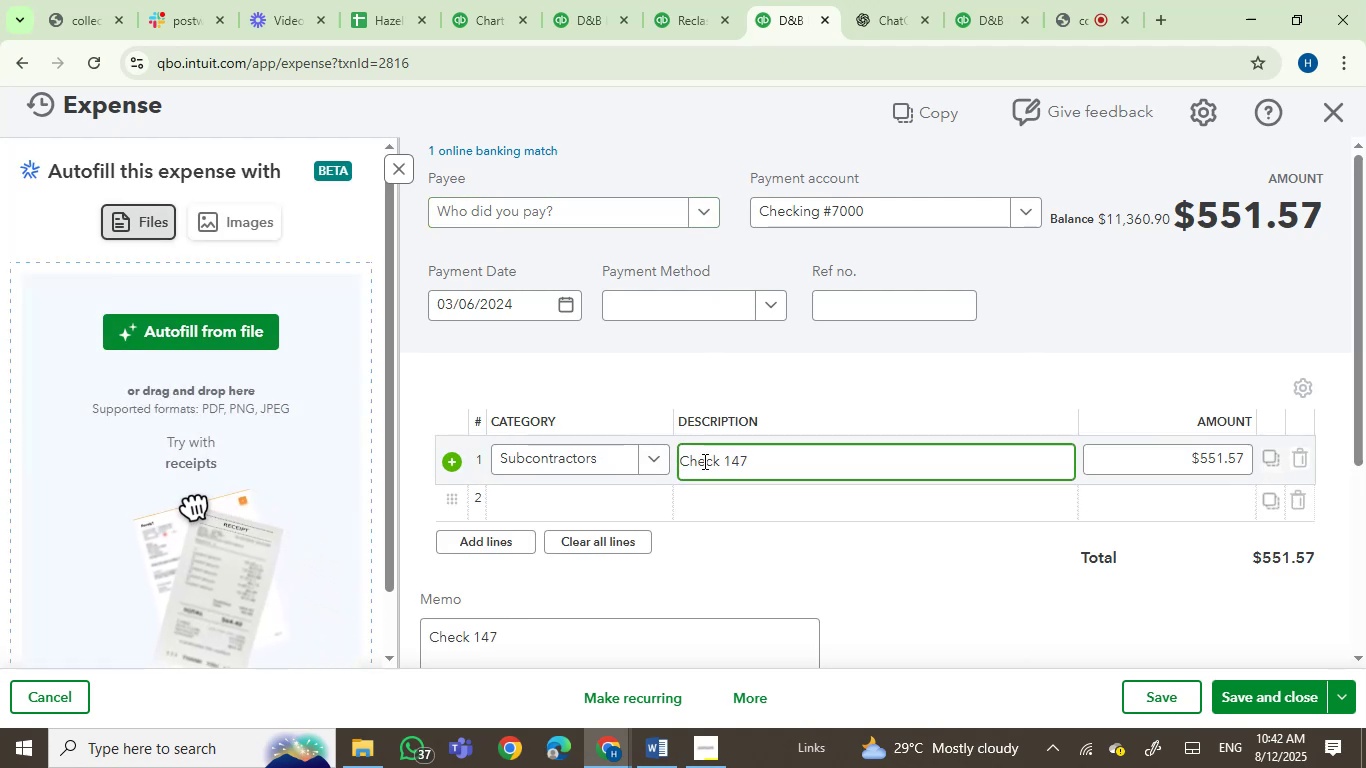 
hold_key(key=CapsLock, duration=0.34)
 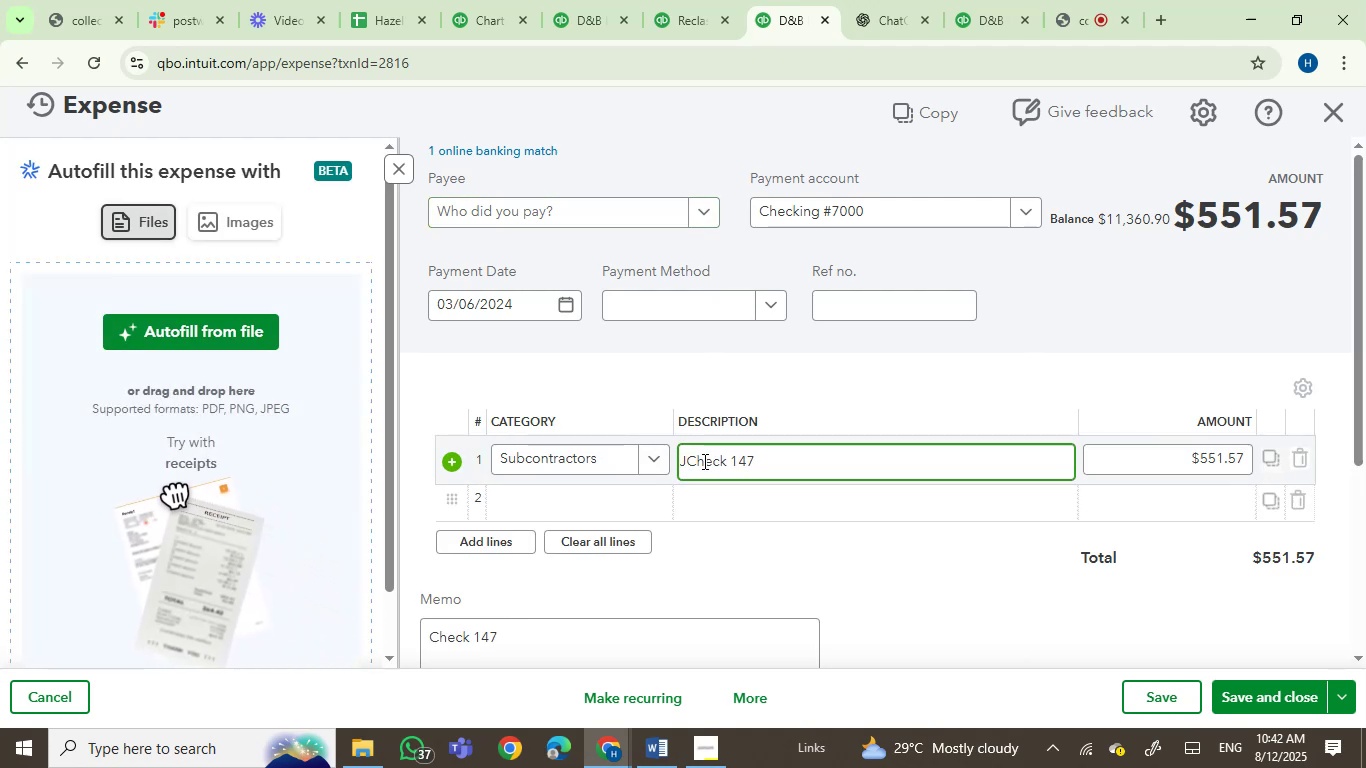 
type(JA)
key(Backspace)
type(acob - )
 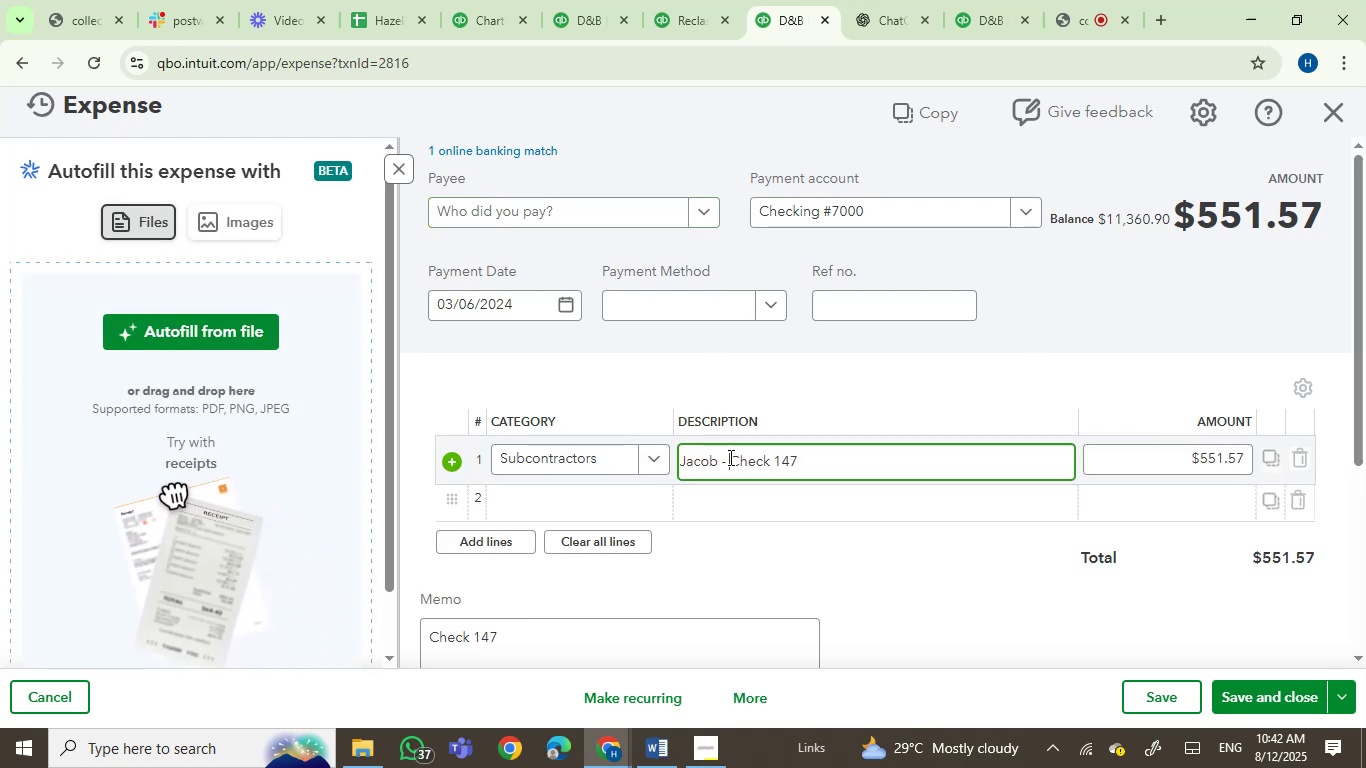 
left_click_drag(start_coordinate=[729, 460], to_coordinate=[669, 462])
 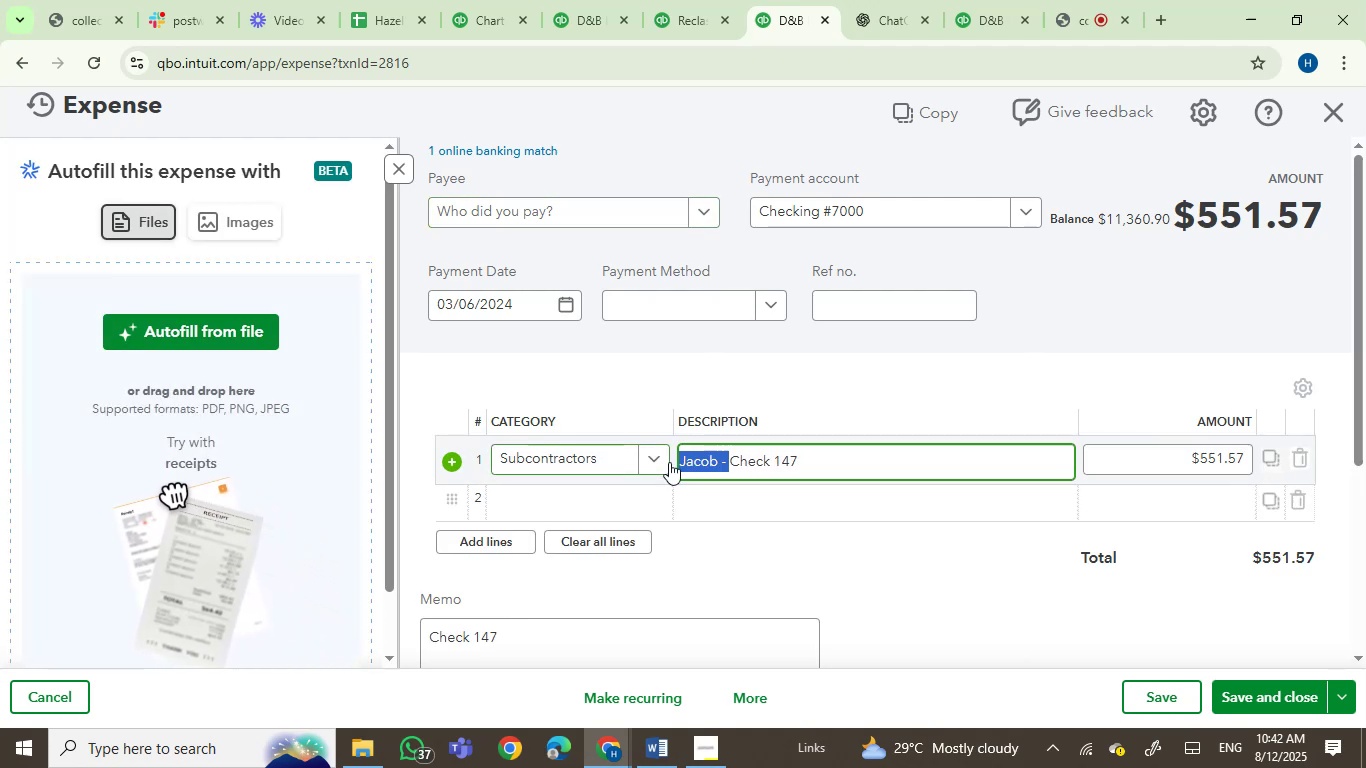 
key(Control+C)
 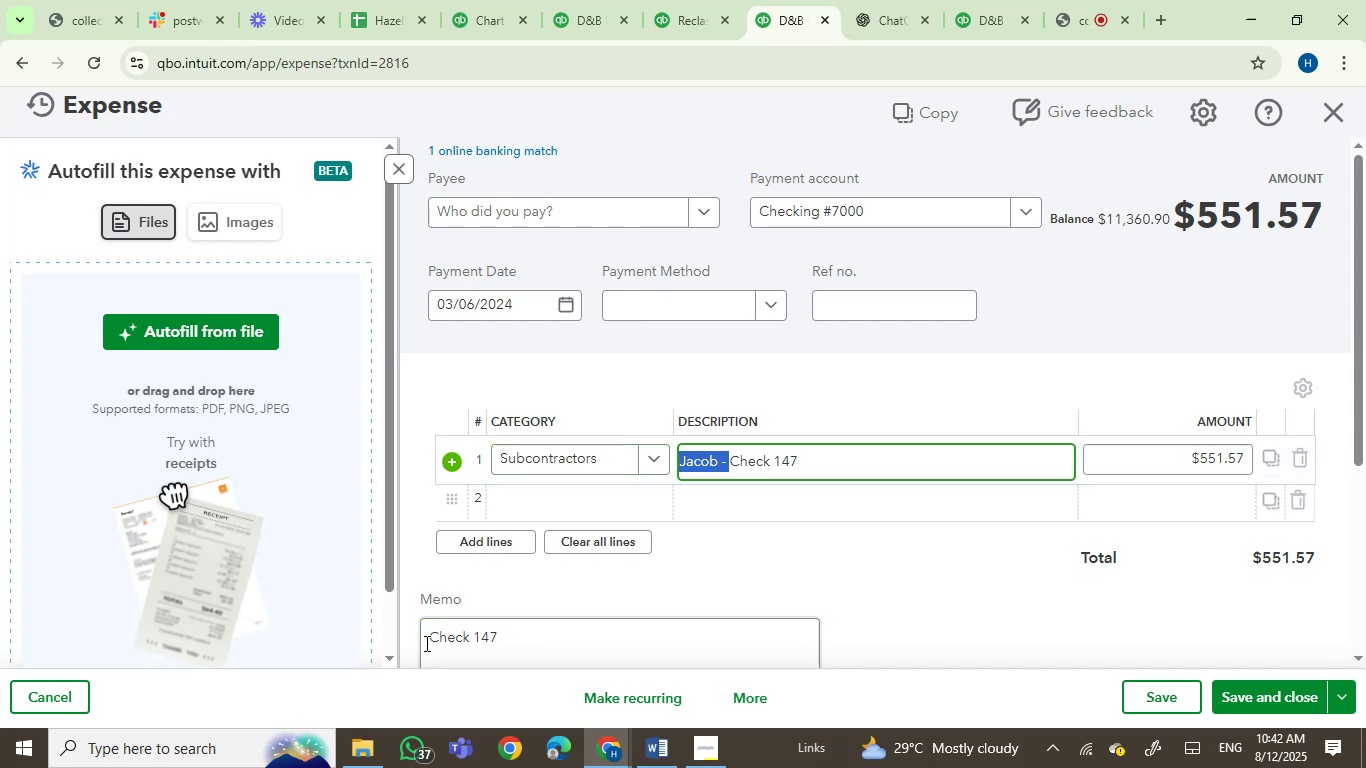 
left_click([425, 643])
 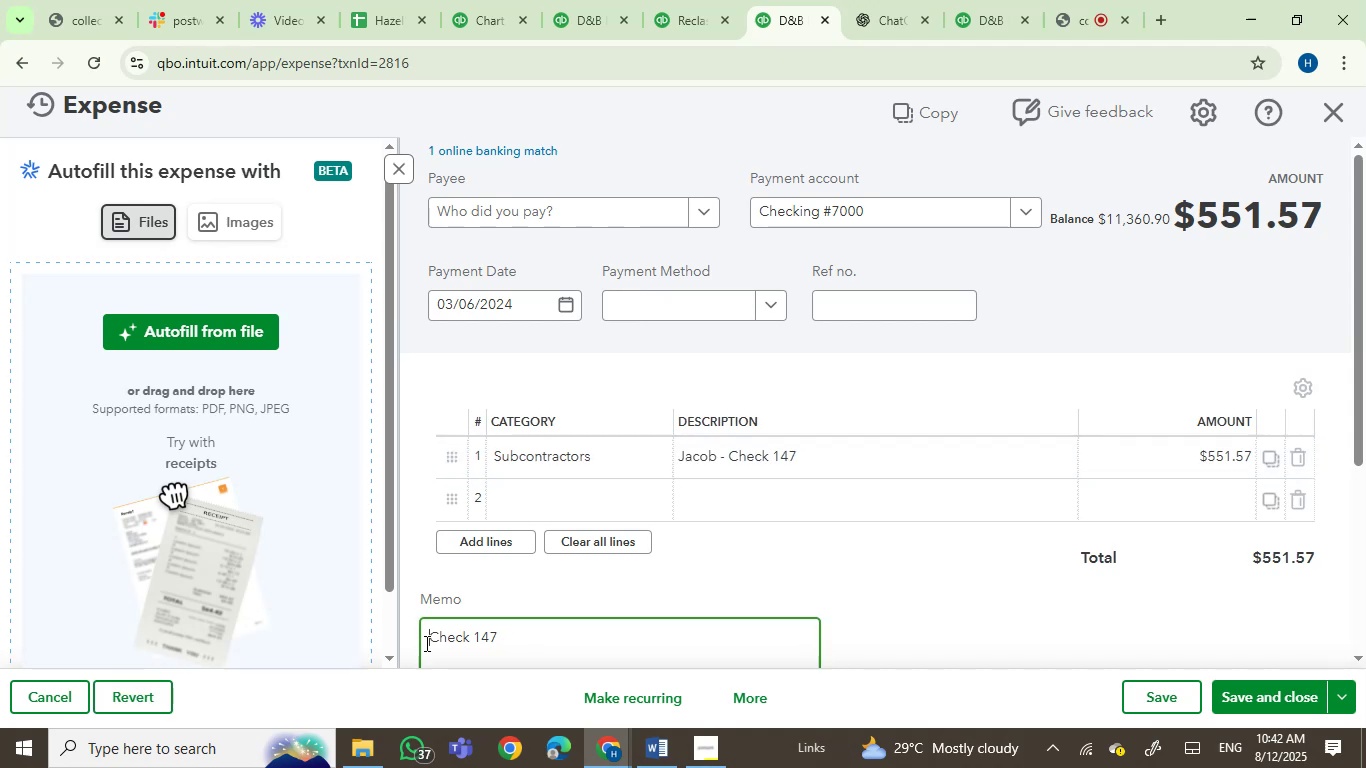 
key(Control+V)
 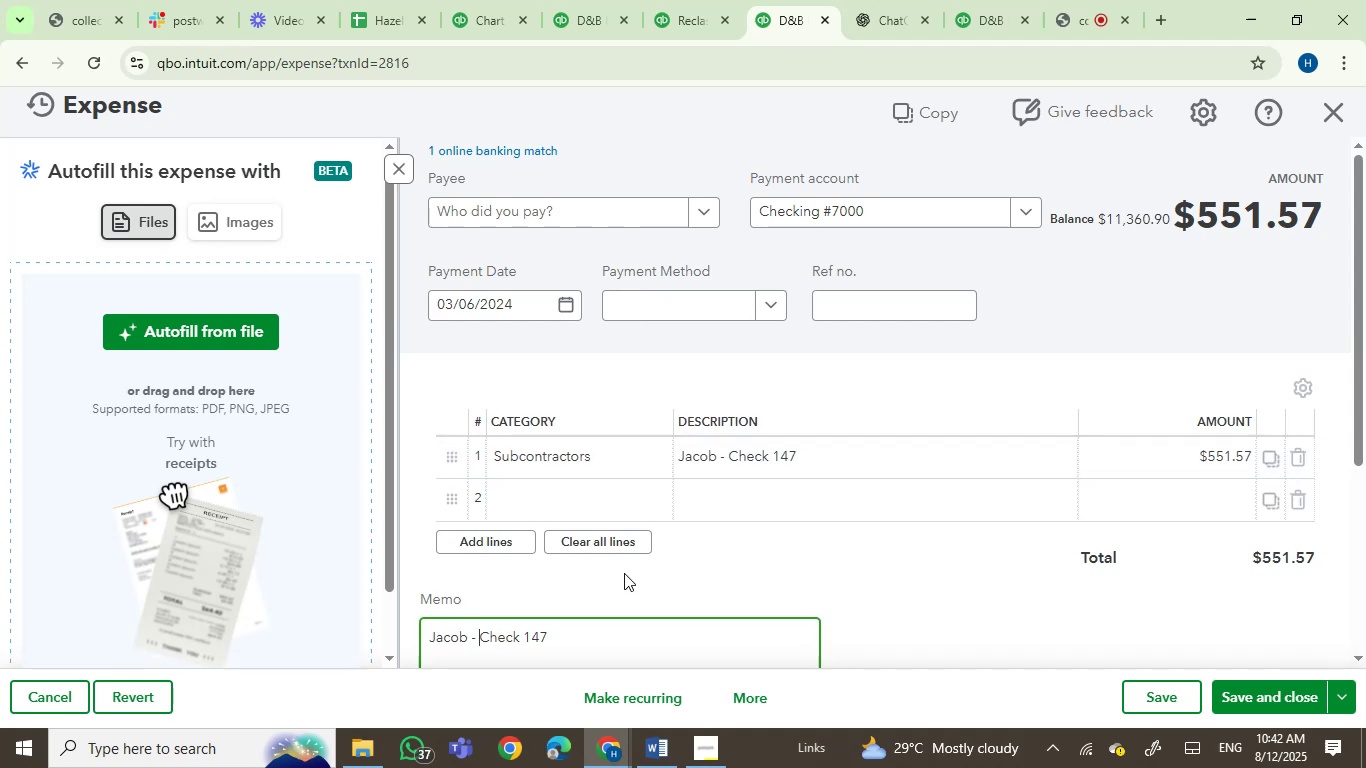 
scroll: coordinate [658, 557], scroll_direction: down, amount: 2.0
 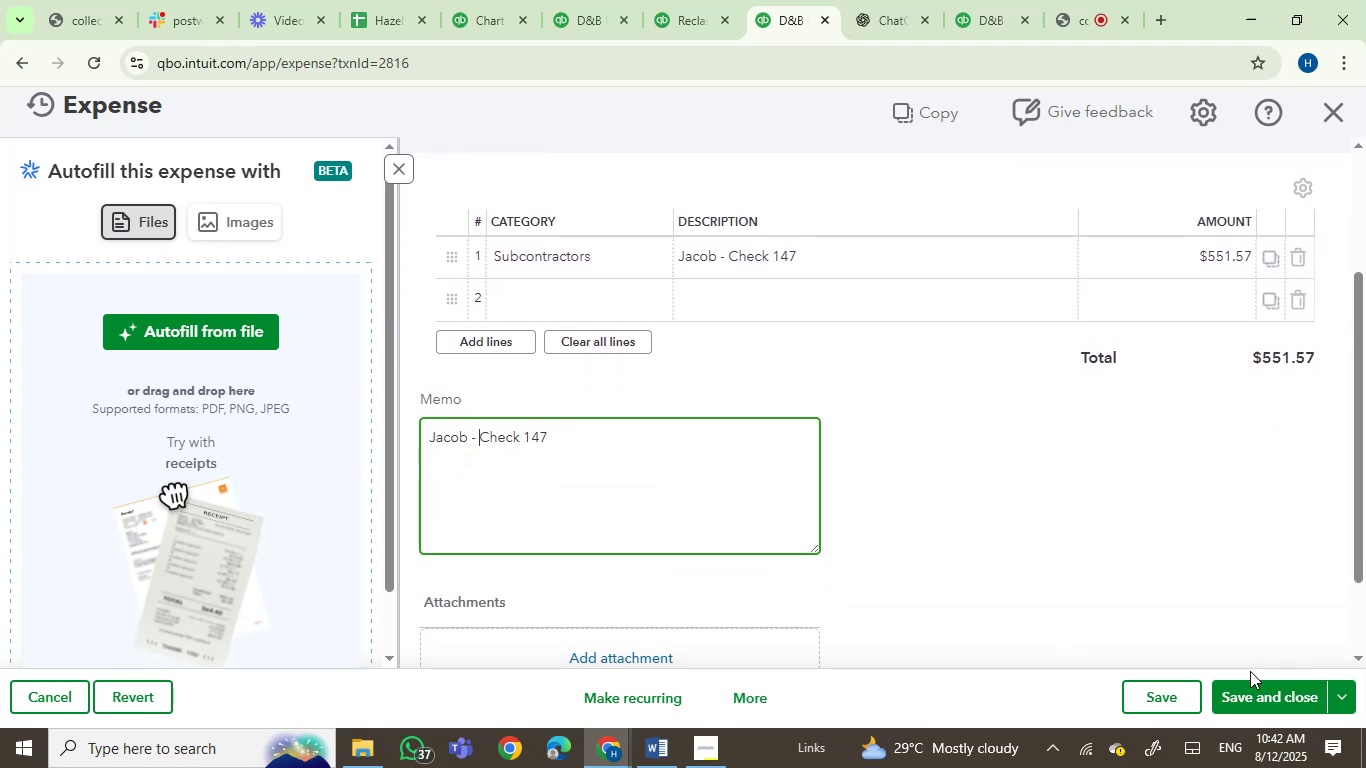 
left_click([1263, 702])
 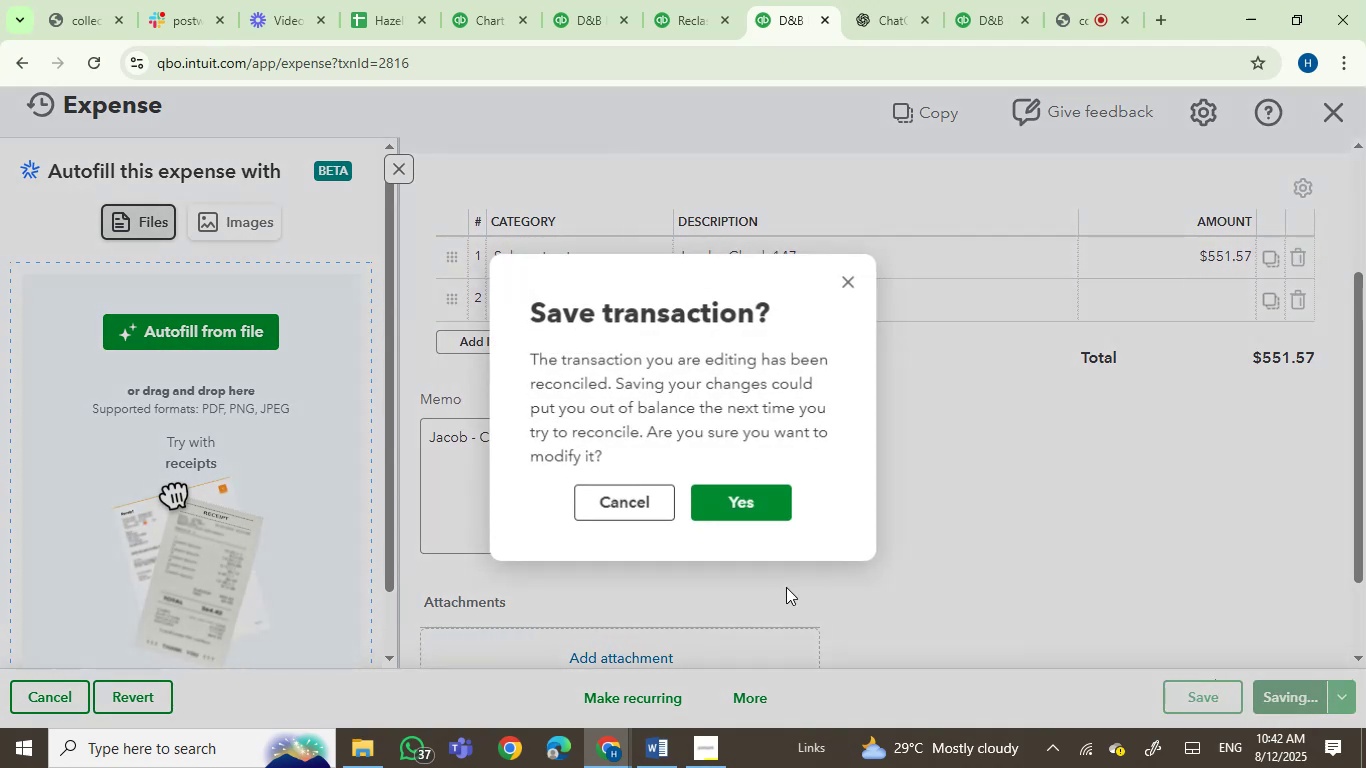 
left_click([731, 499])
 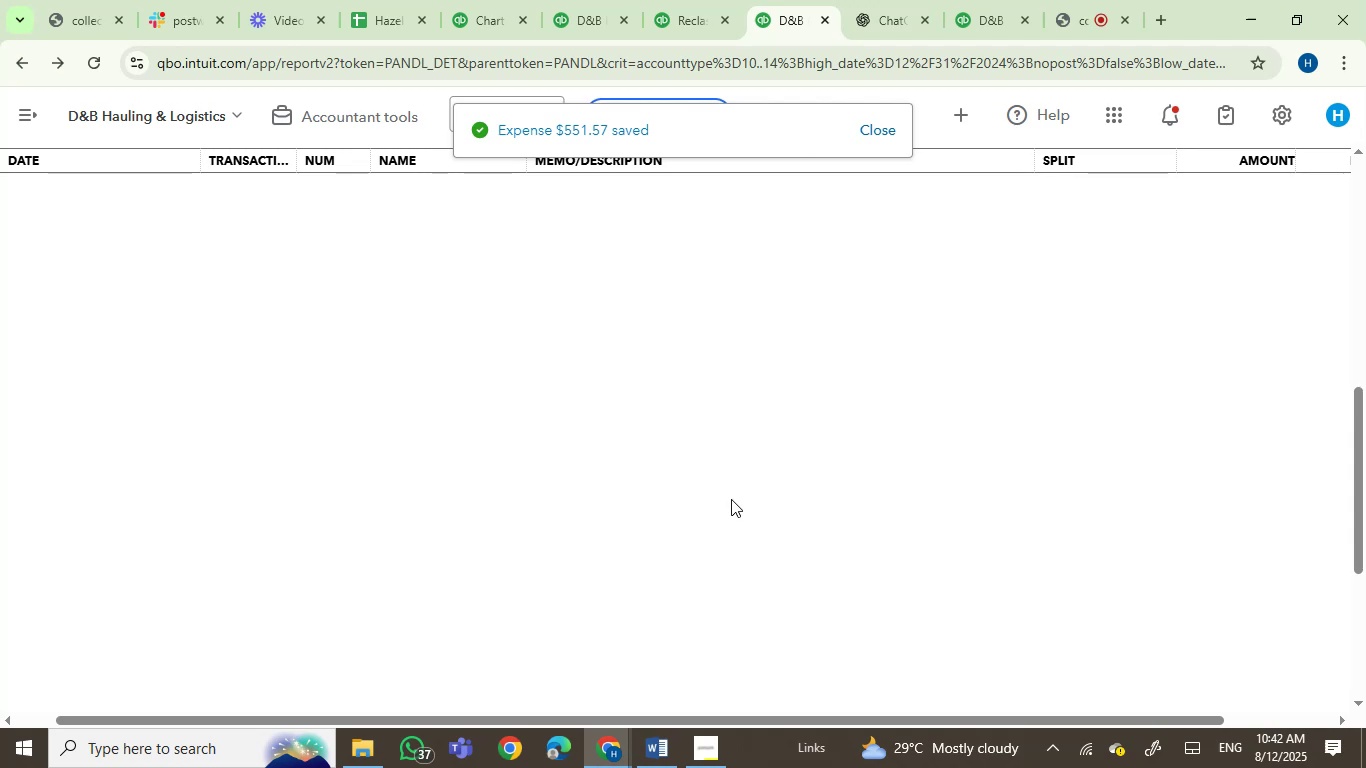 
wait(9.2)
 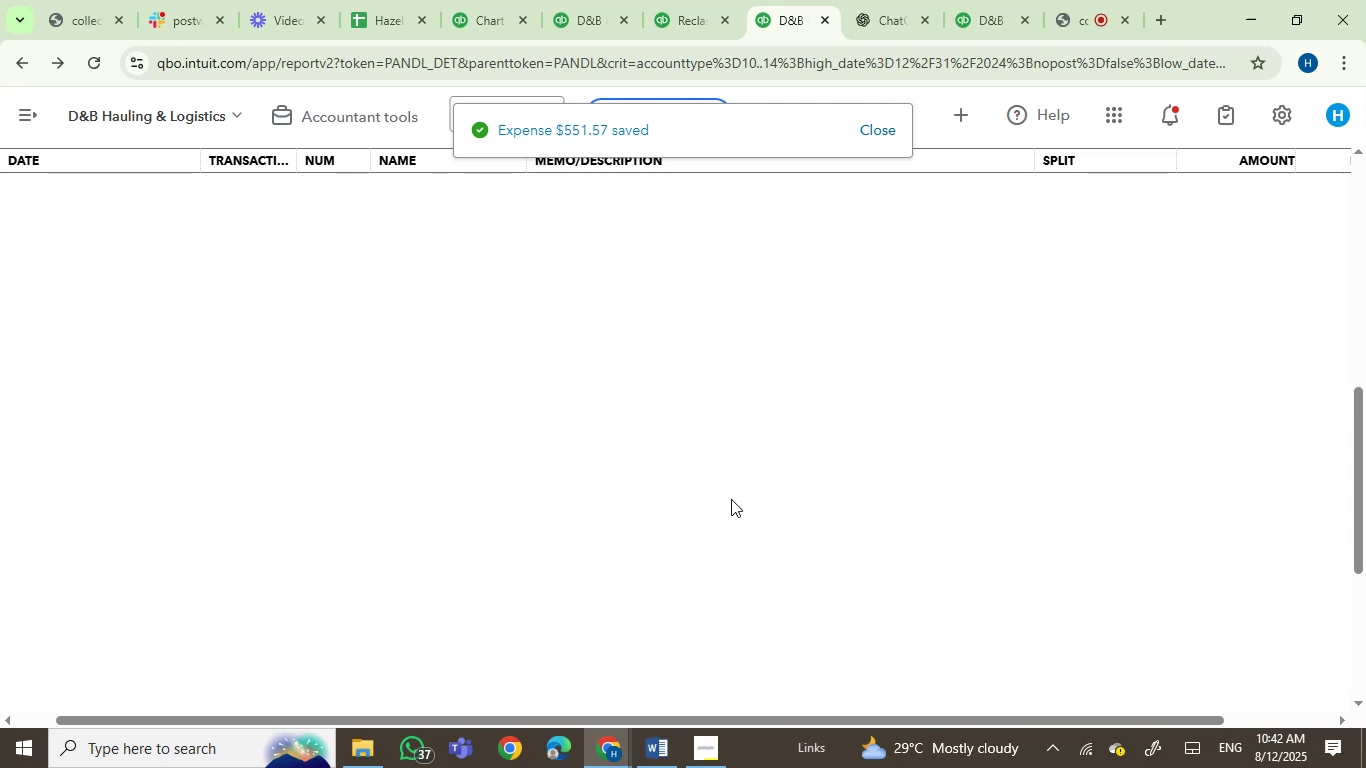 
left_click([559, 336])
 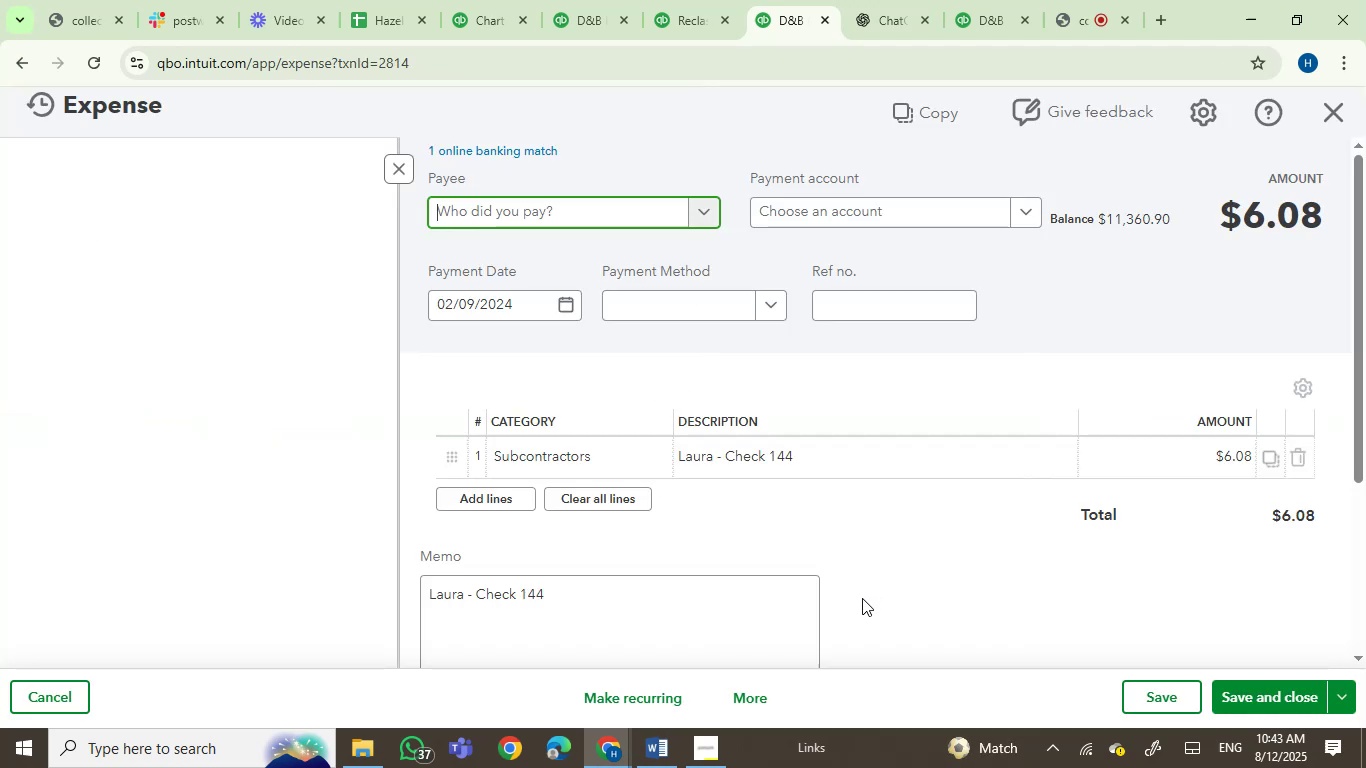 
double_click([702, 459])
 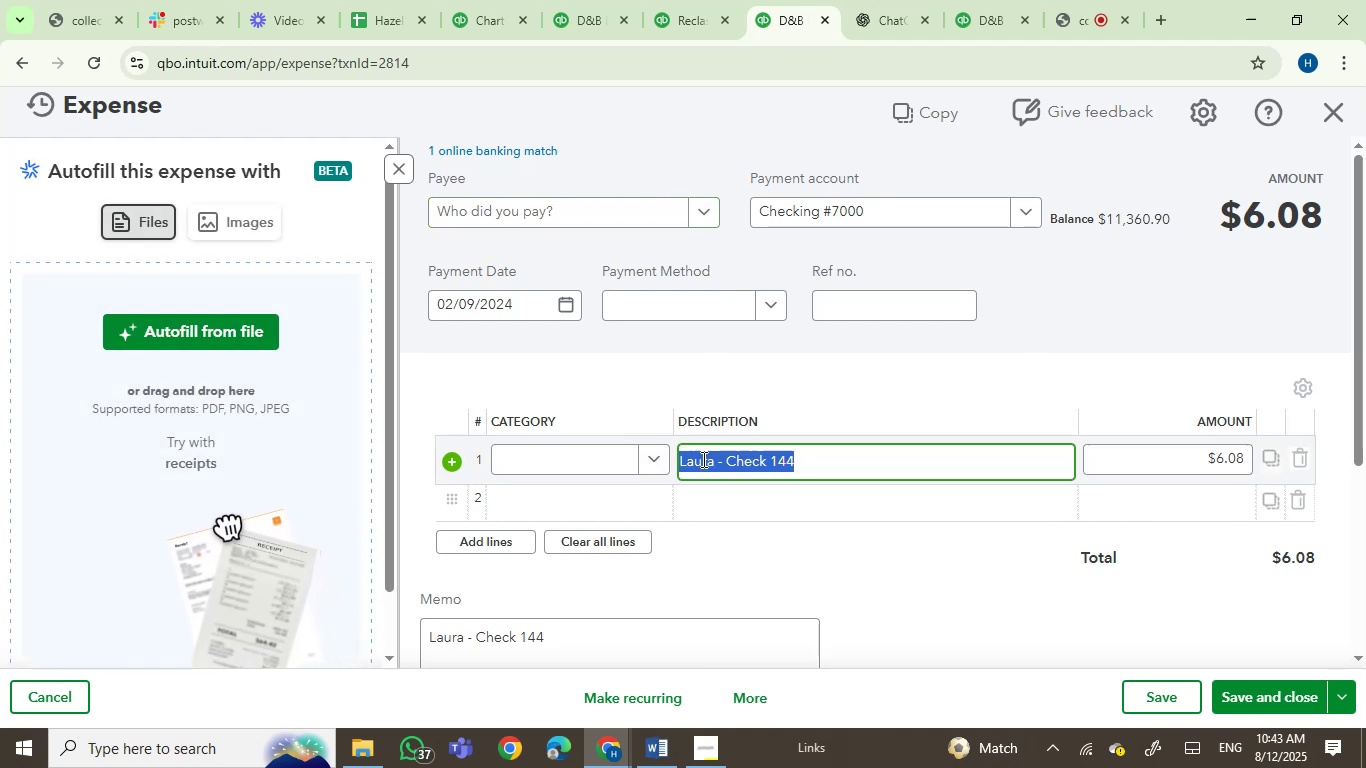 
triple_click([702, 459])
 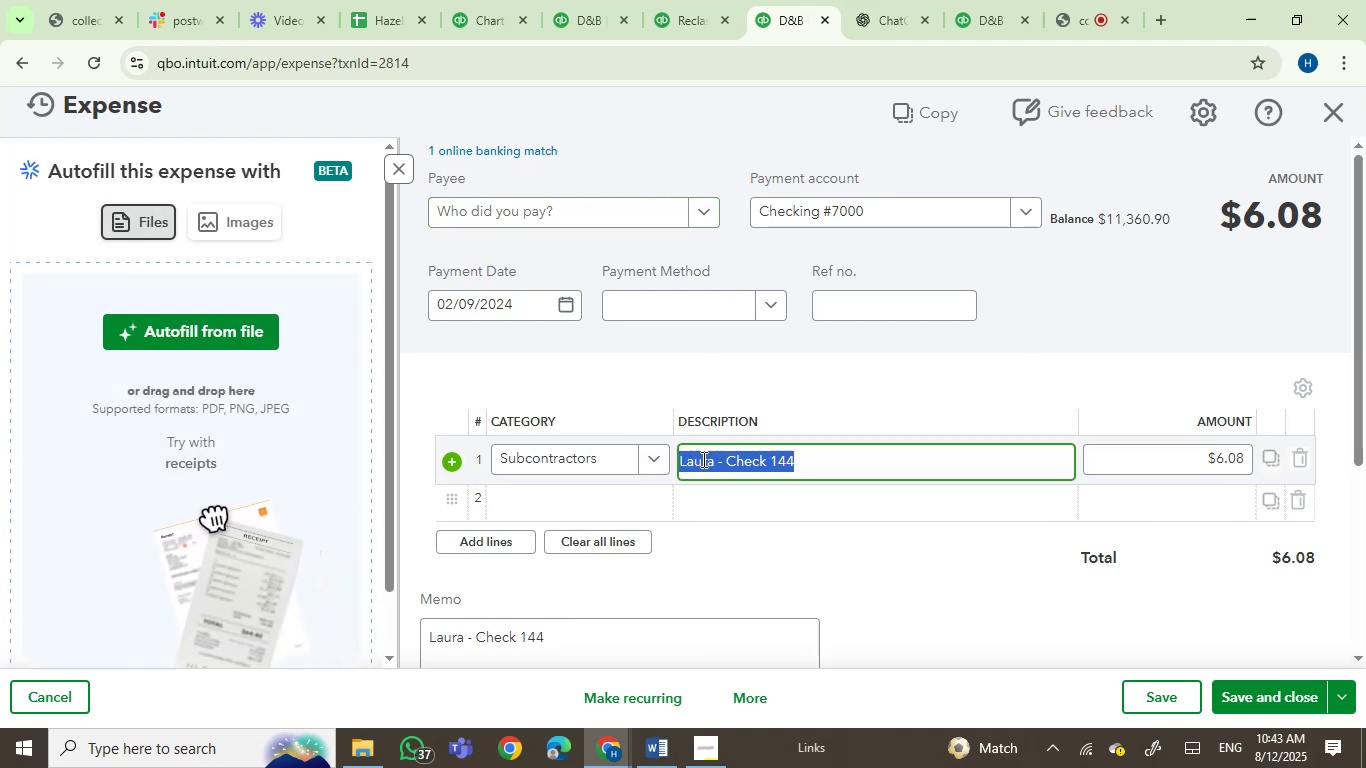 
triple_click([702, 459])
 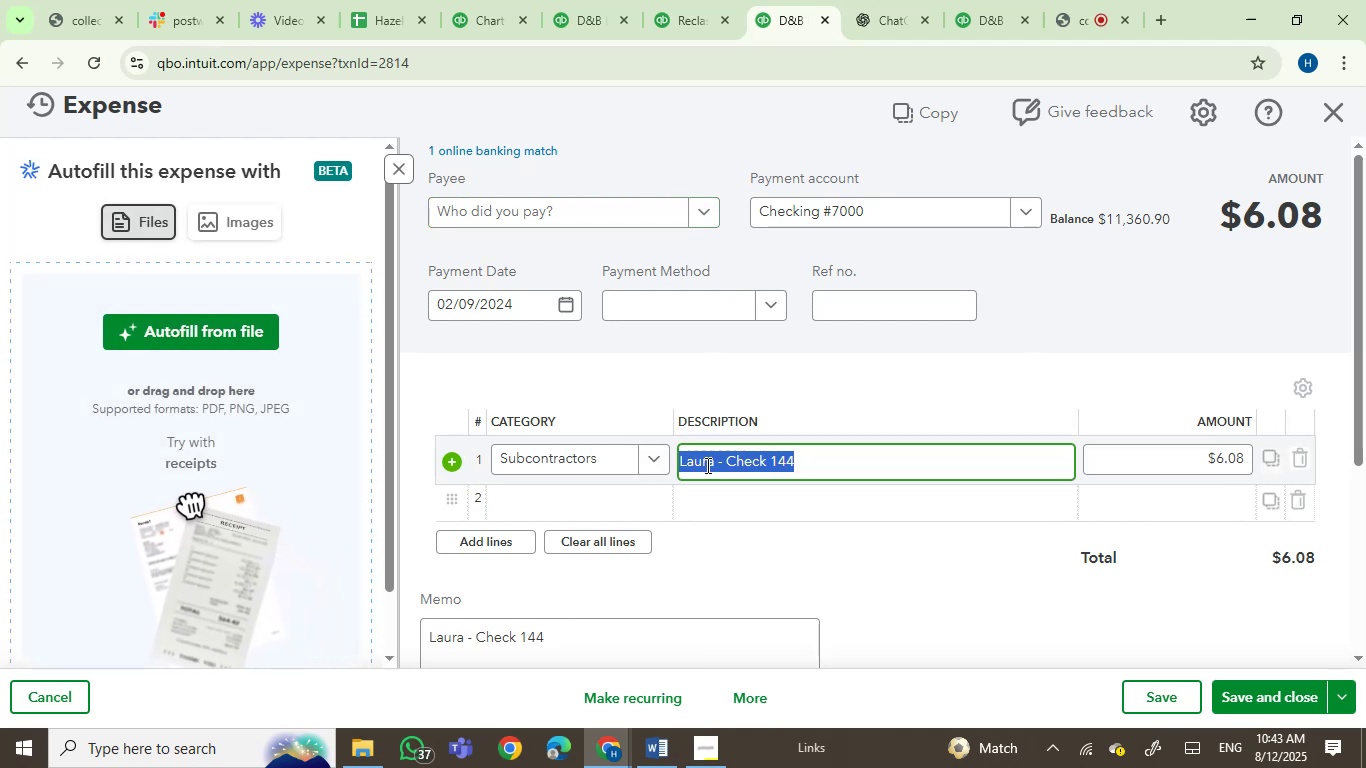 
left_click([708, 466])
 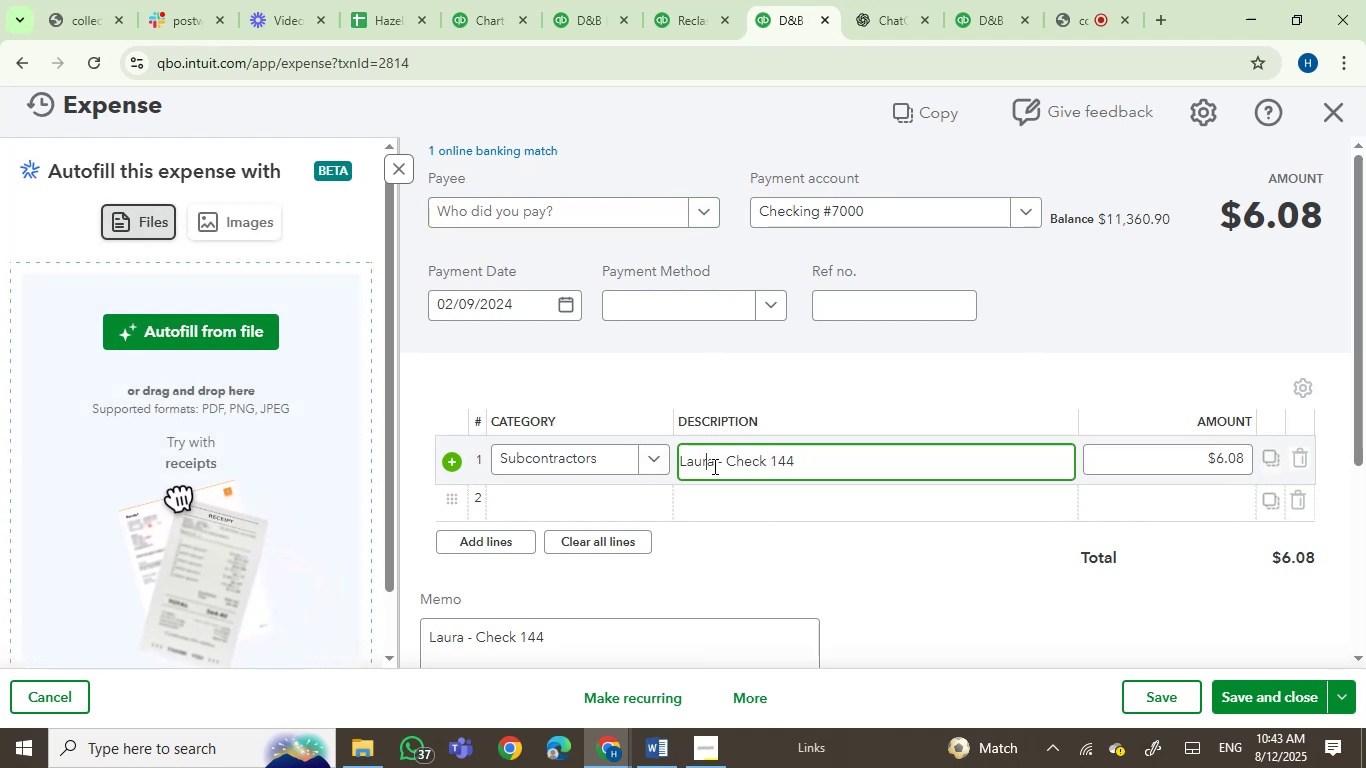 
left_click_drag(start_coordinate=[713, 466], to_coordinate=[650, 471])
 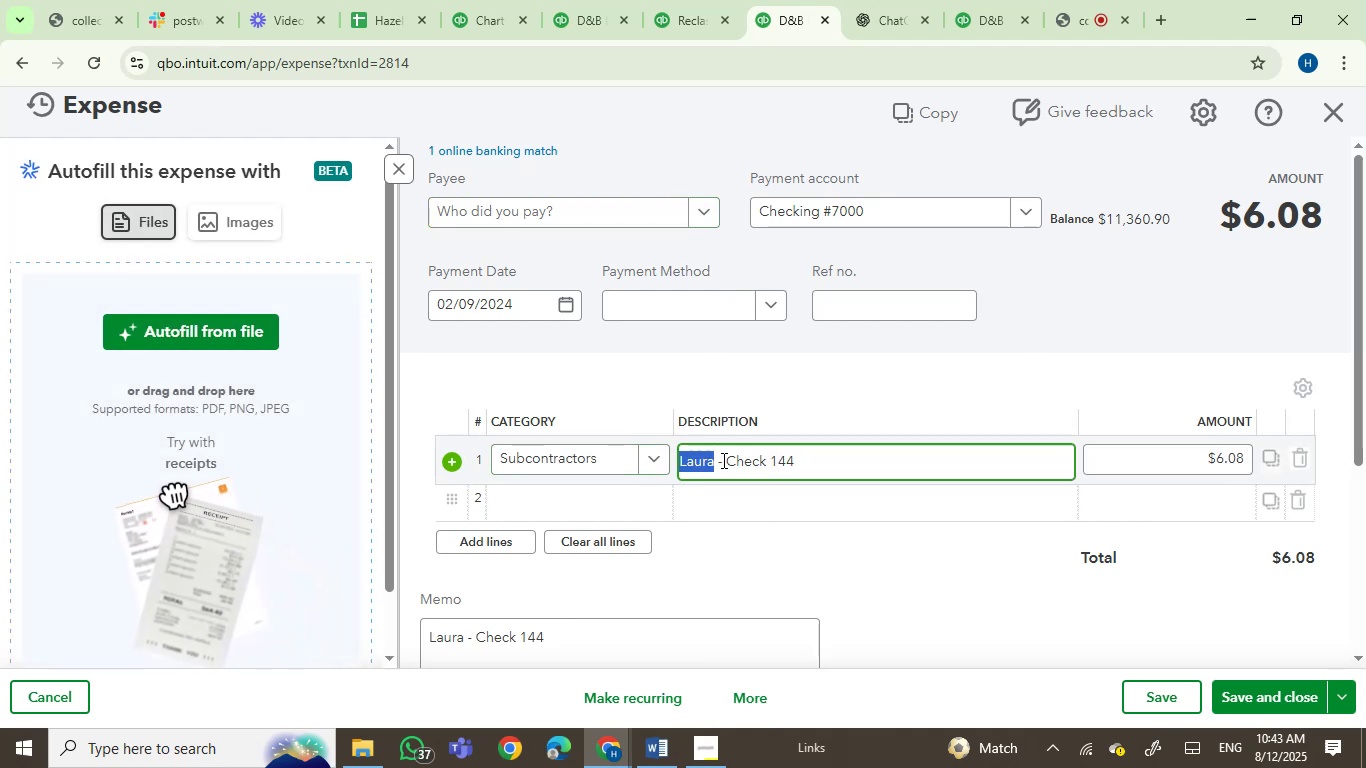 
left_click_drag(start_coordinate=[722, 460], to_coordinate=[609, 458])
 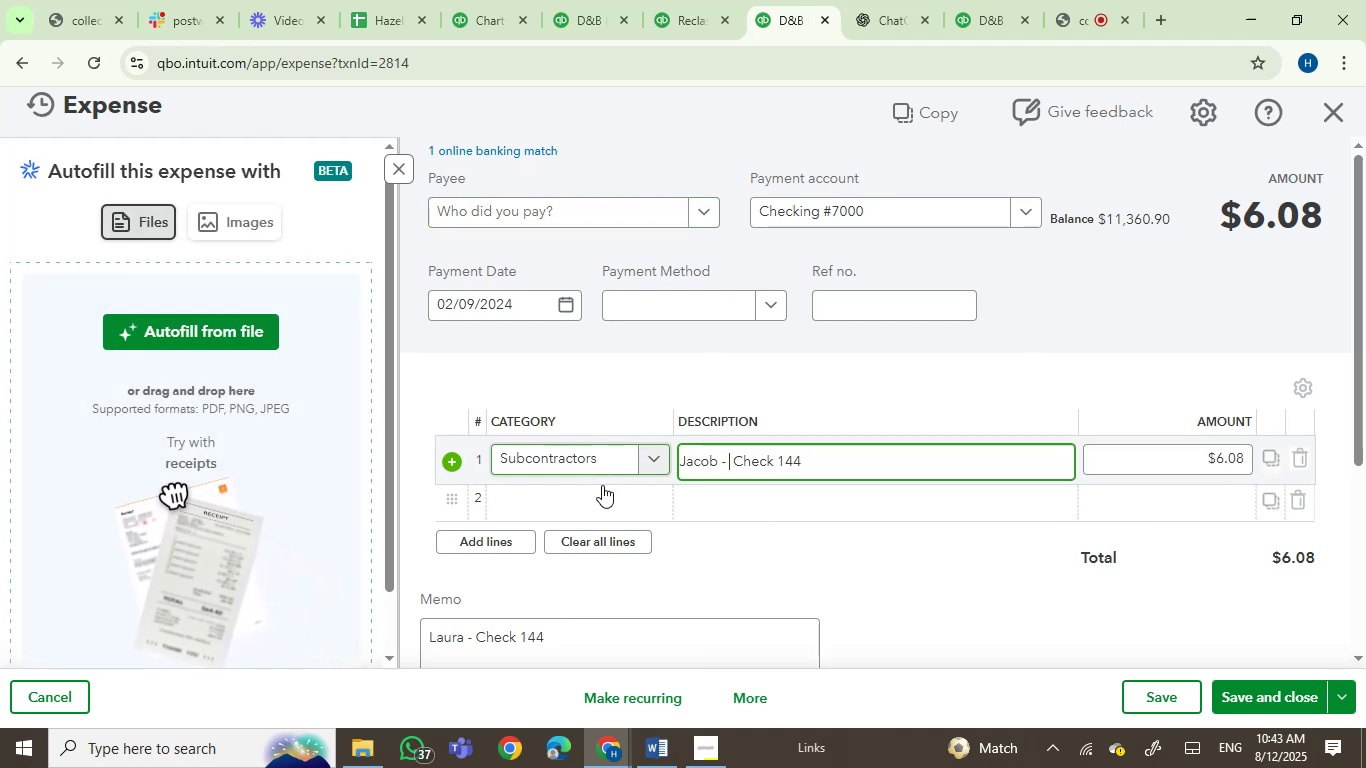 
key(Control+V)
 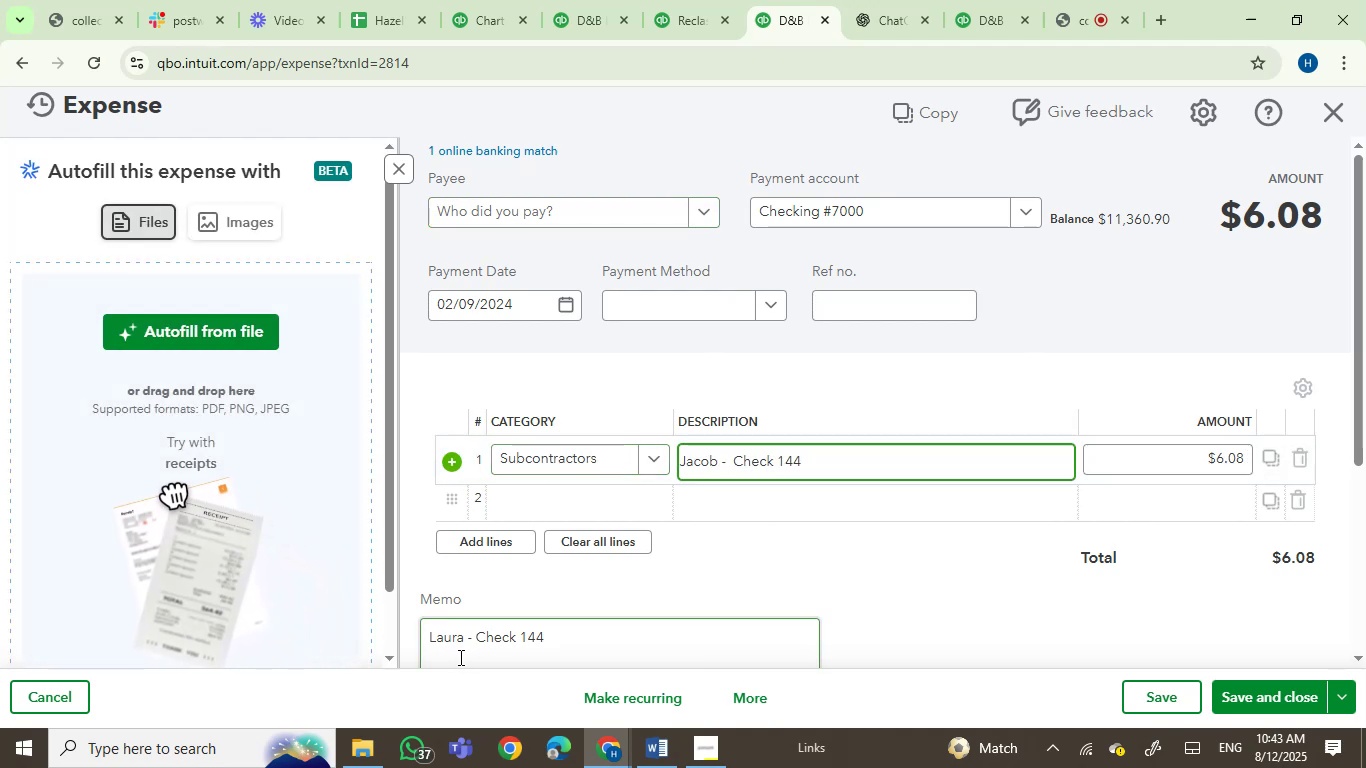 
left_click([455, 640])
 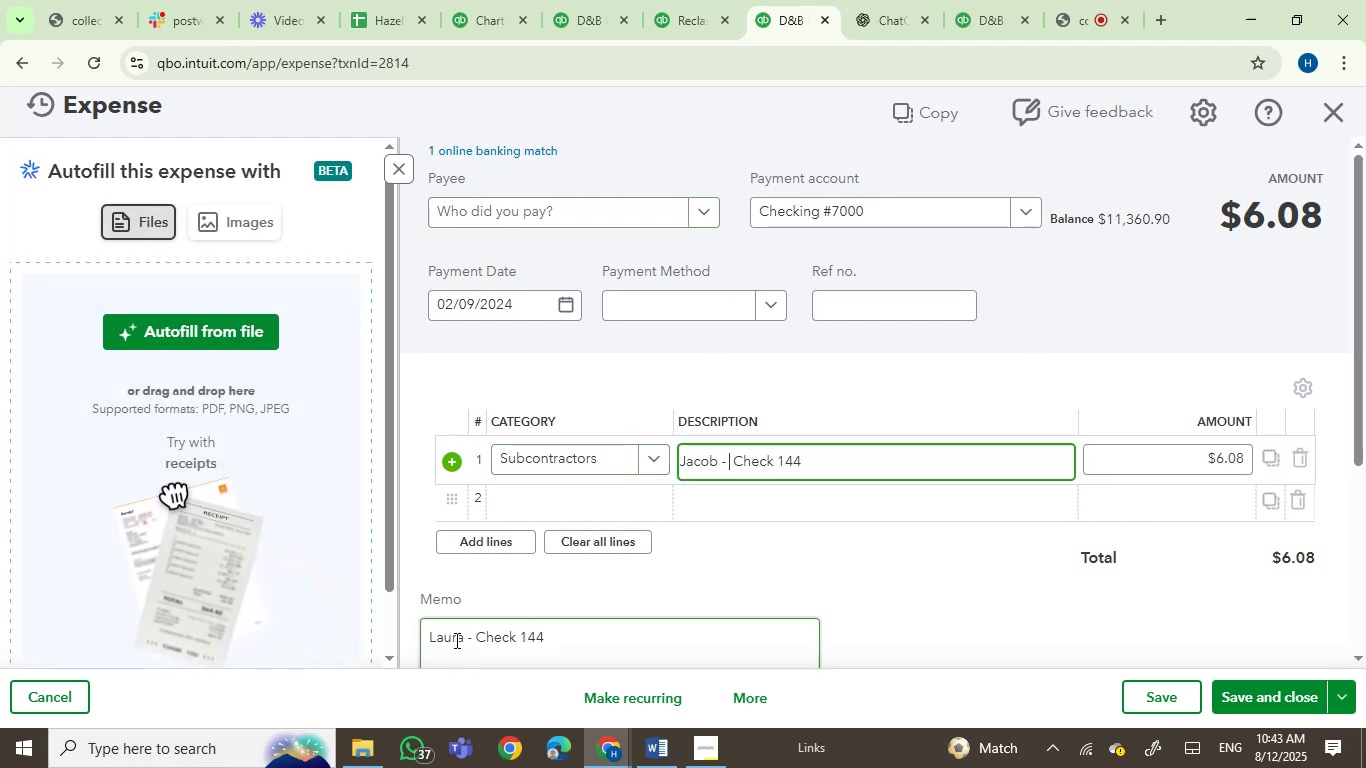 
left_click_drag(start_coordinate=[455, 640], to_coordinate=[467, 637])
 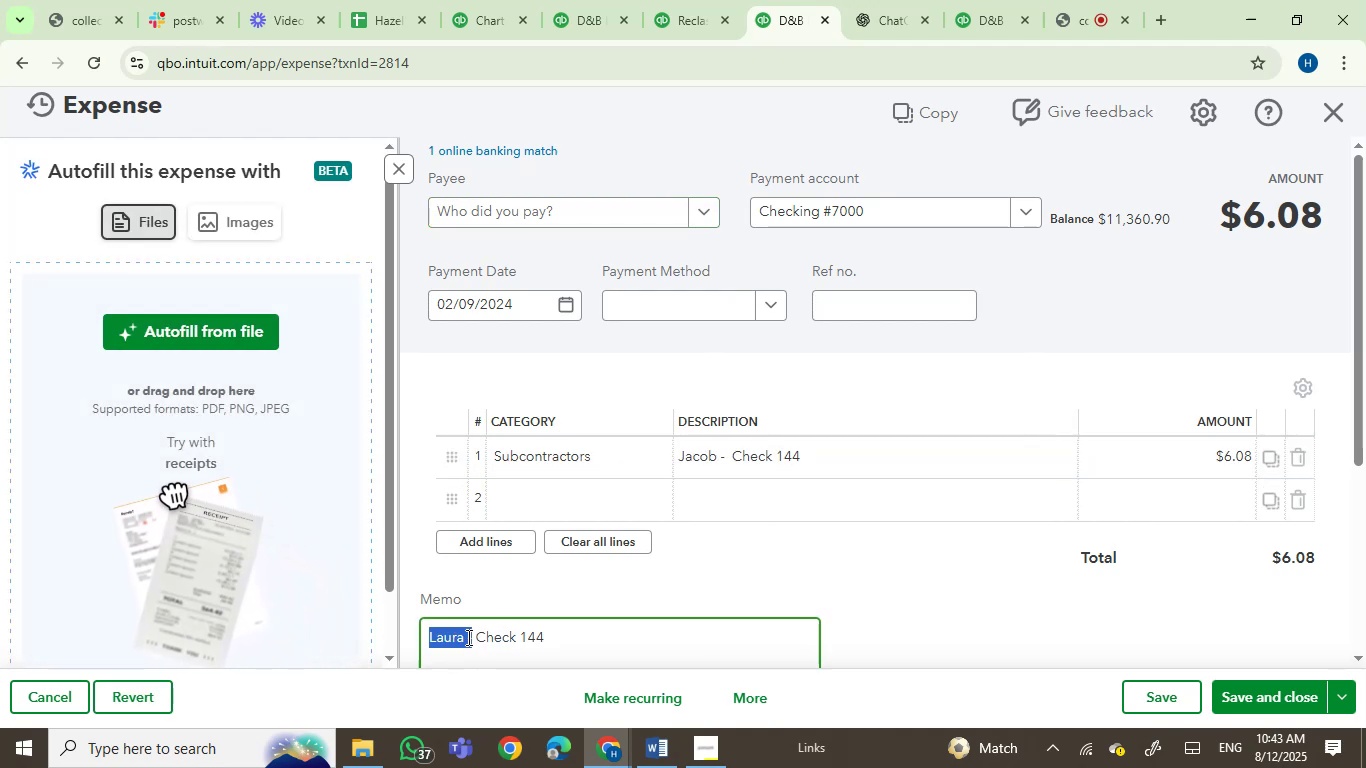 
key(Control+V)
 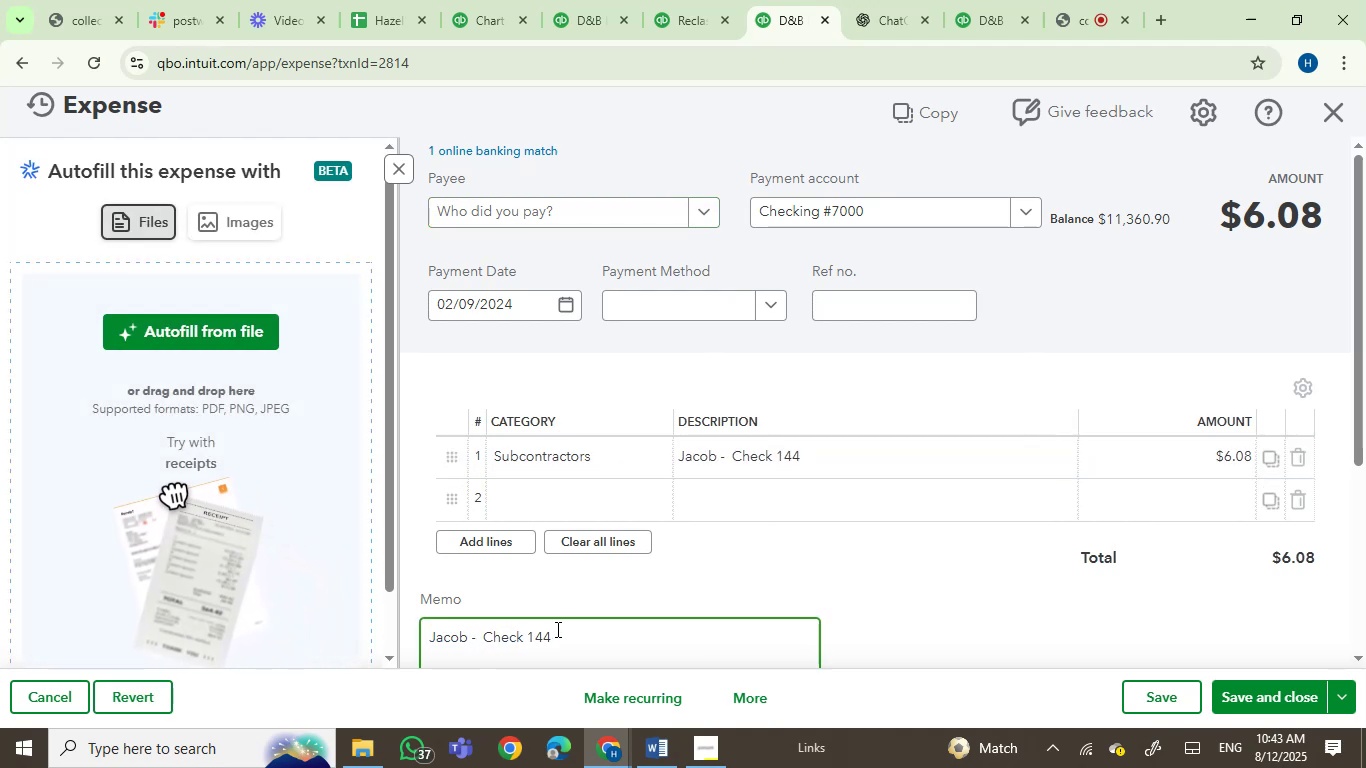 
key(Backspace)
 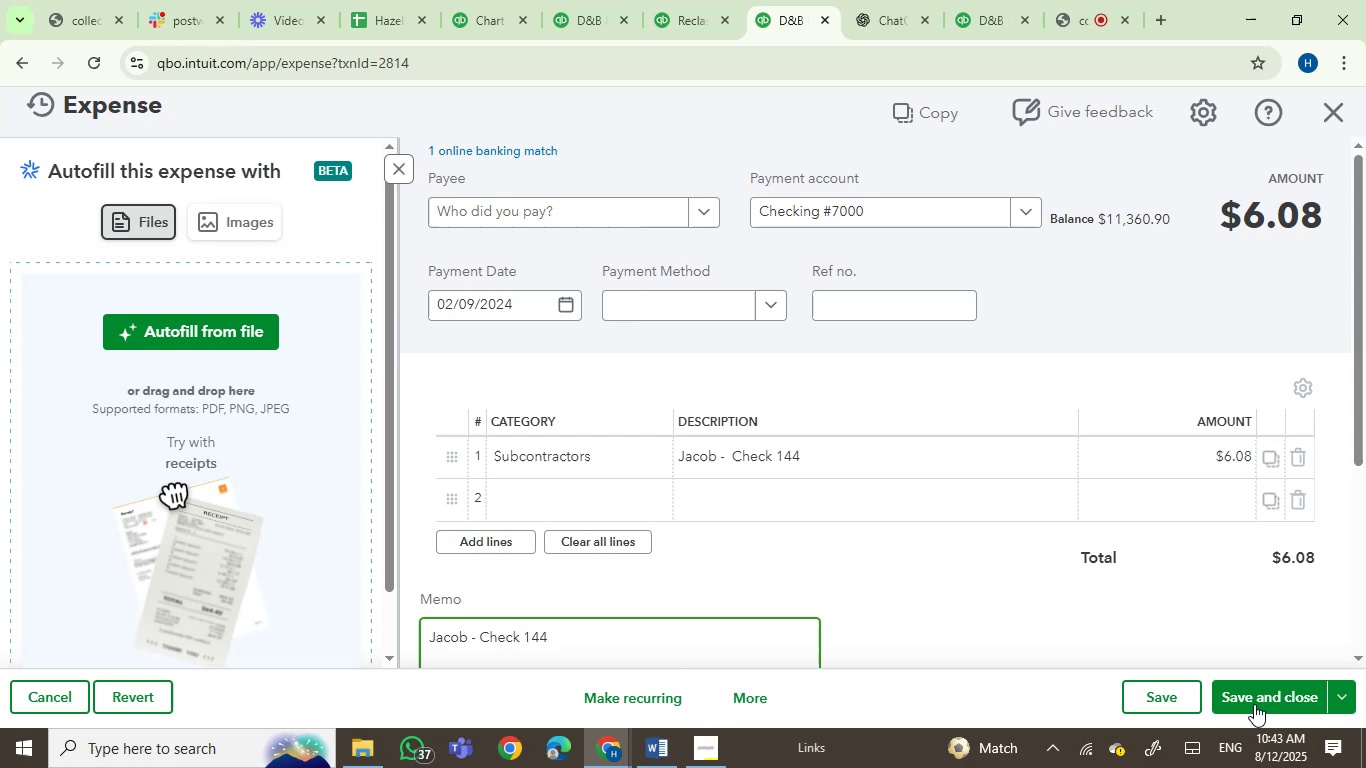 
left_click([1268, 692])
 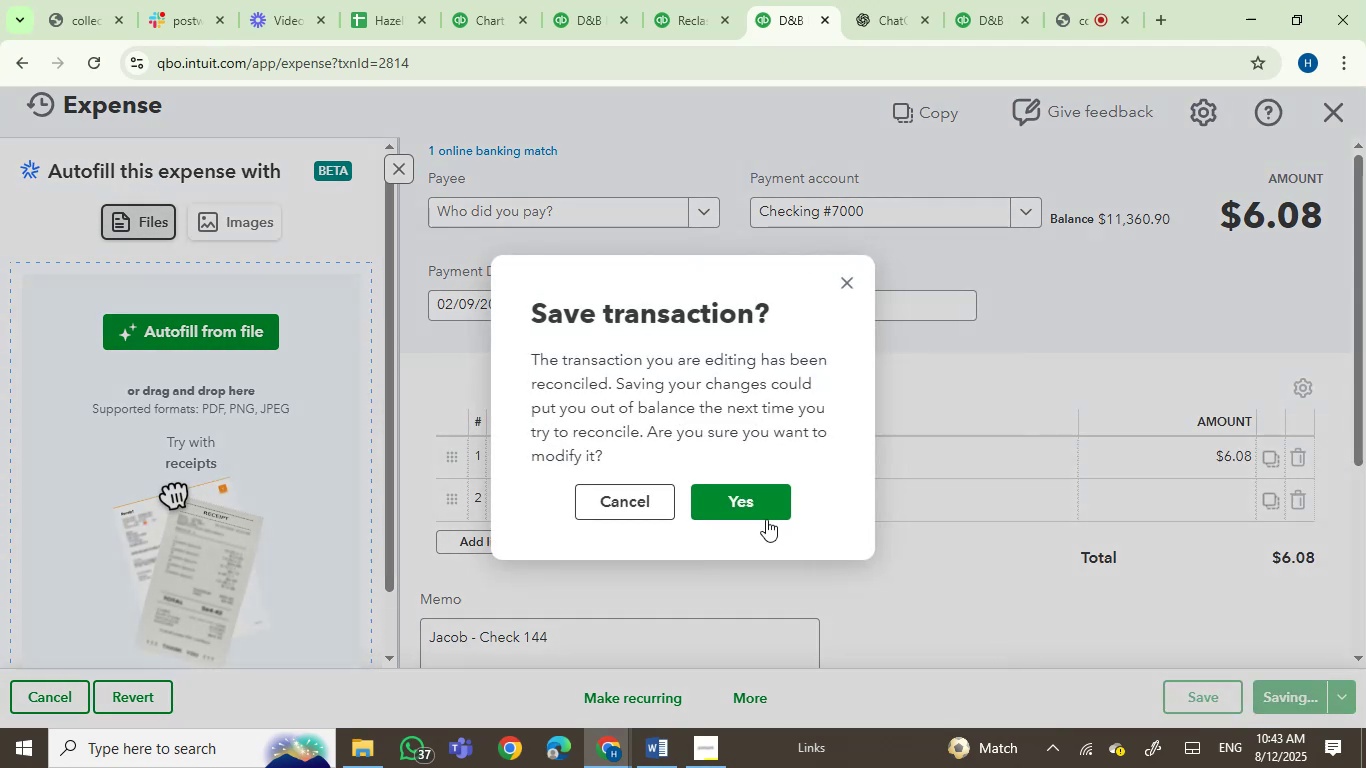 
left_click([763, 506])
 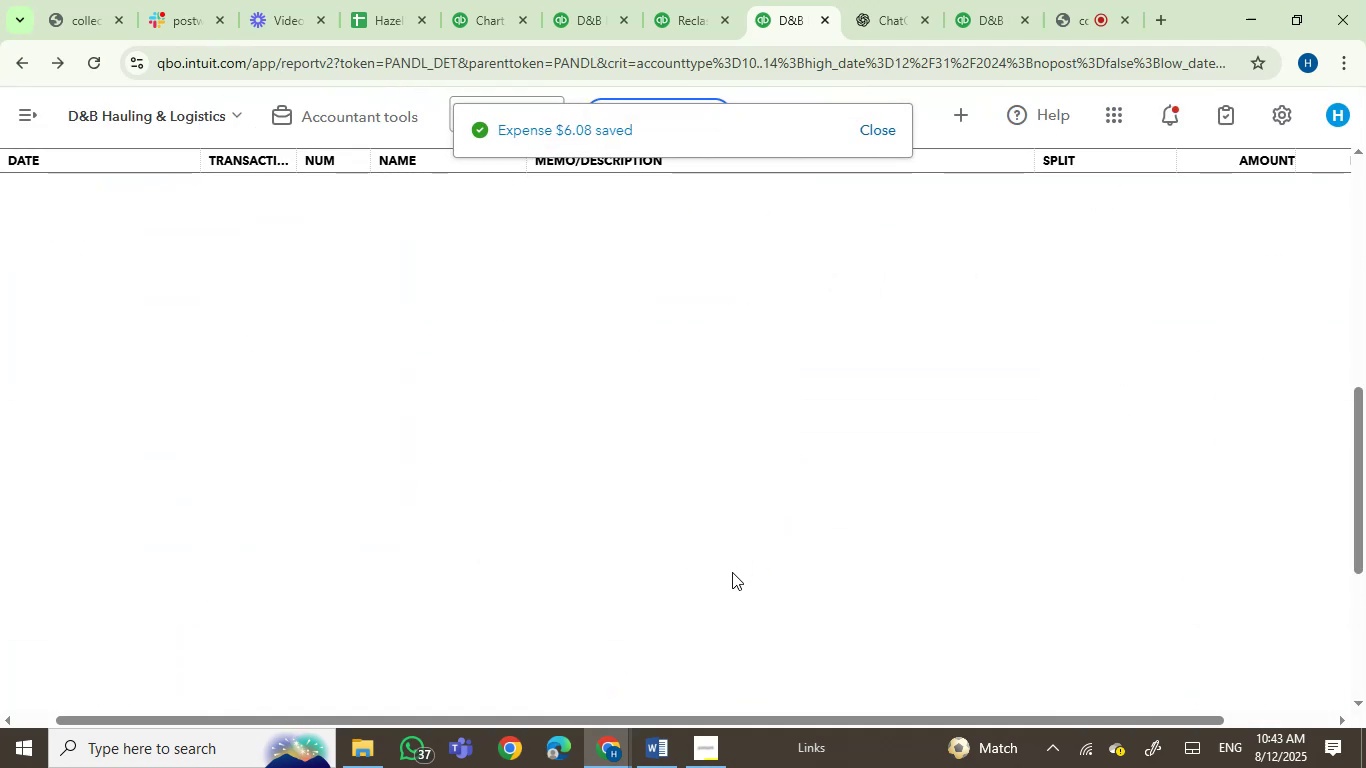 
wait(11.13)
 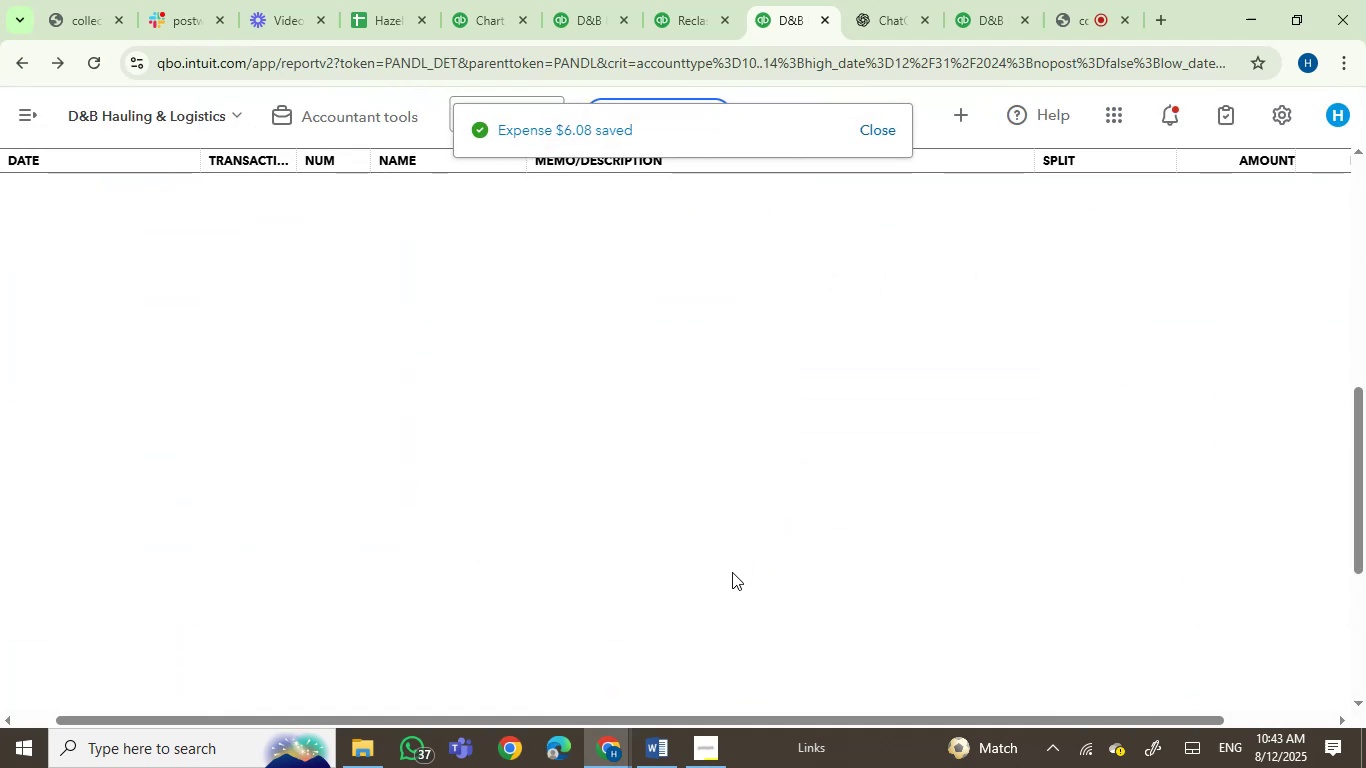 
scroll: coordinate [748, 575], scroll_direction: down, amount: 1.0
 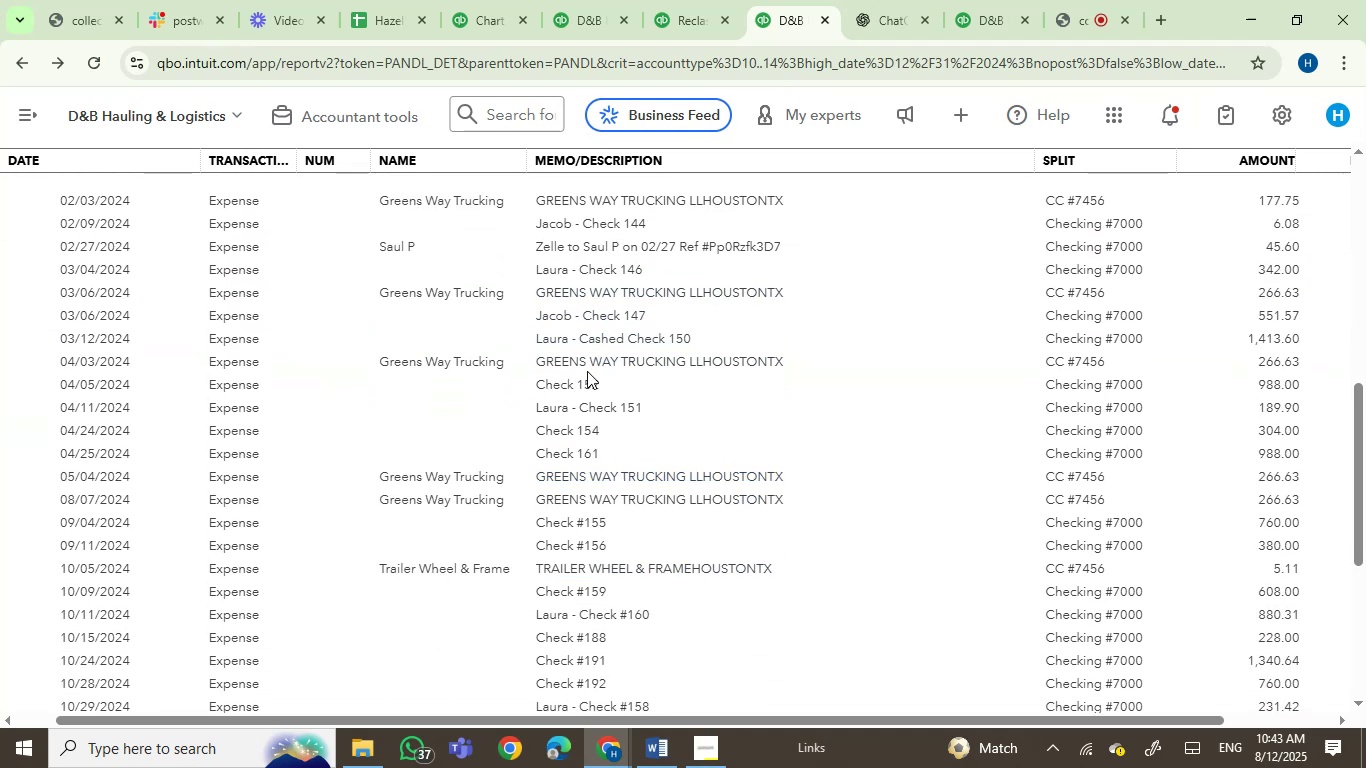 
wait(5.14)
 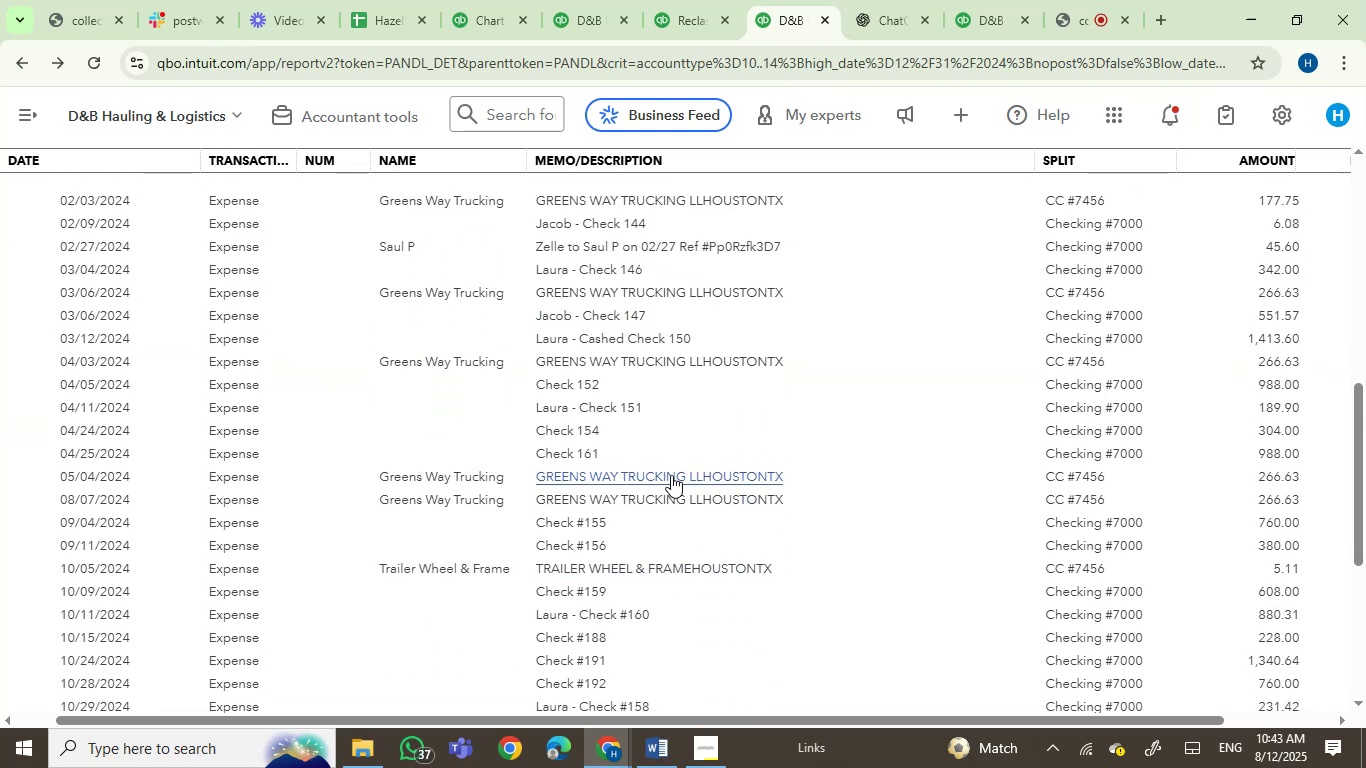 
left_click([567, 389])
 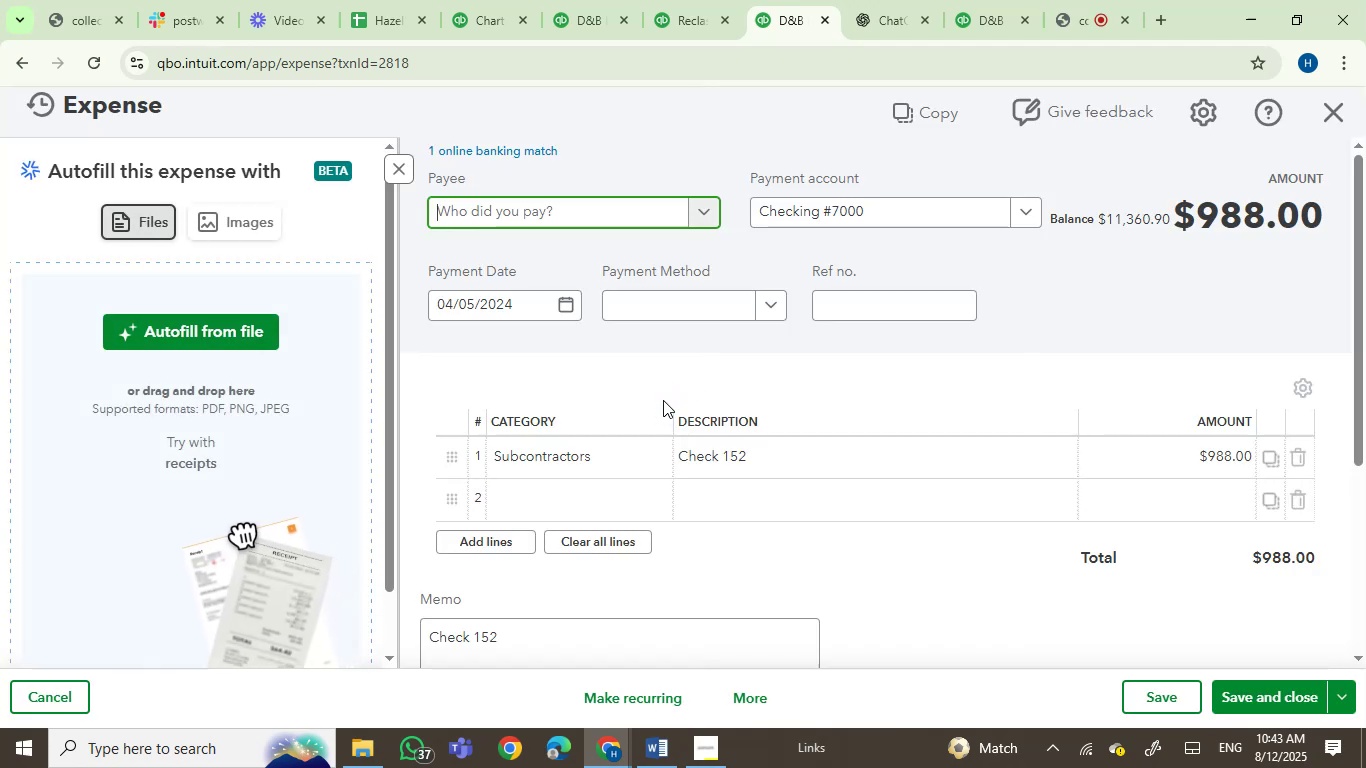 
wait(5.94)
 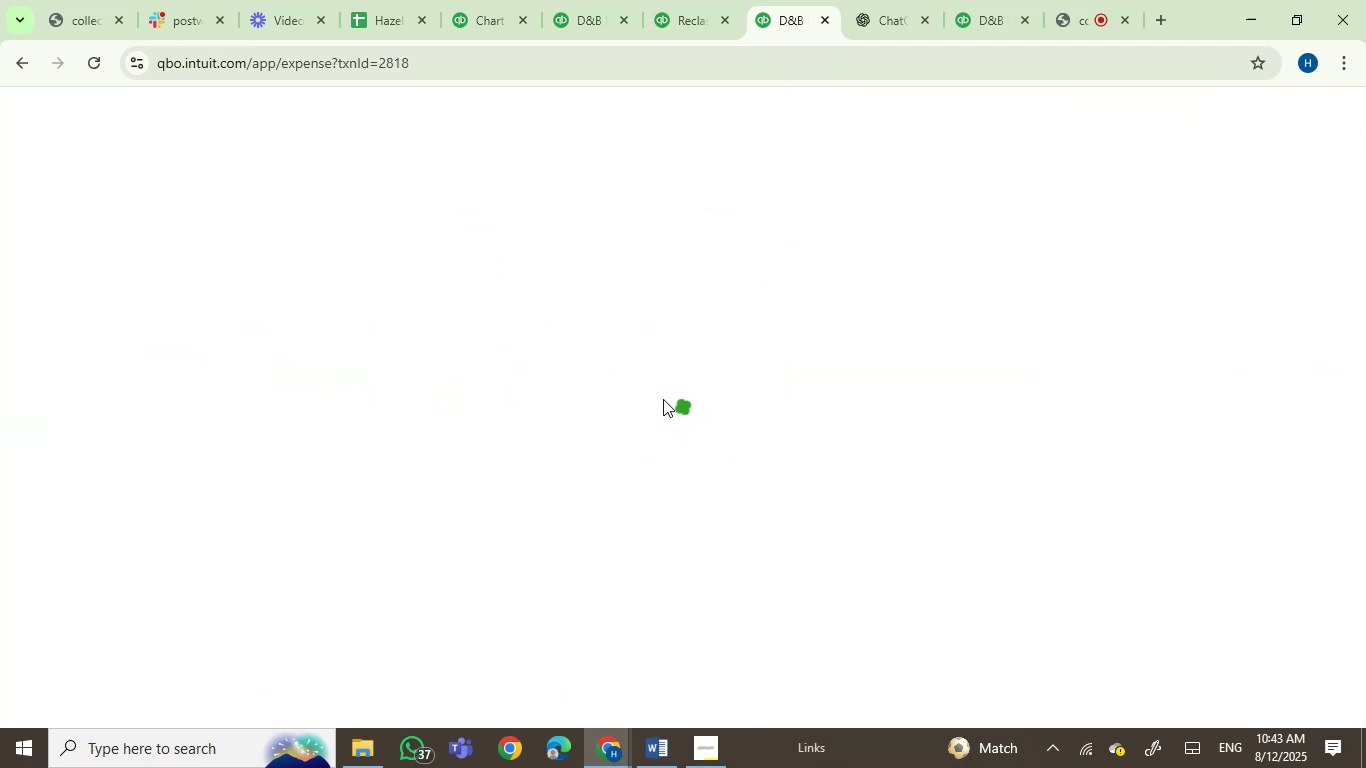 
left_click([689, 455])
 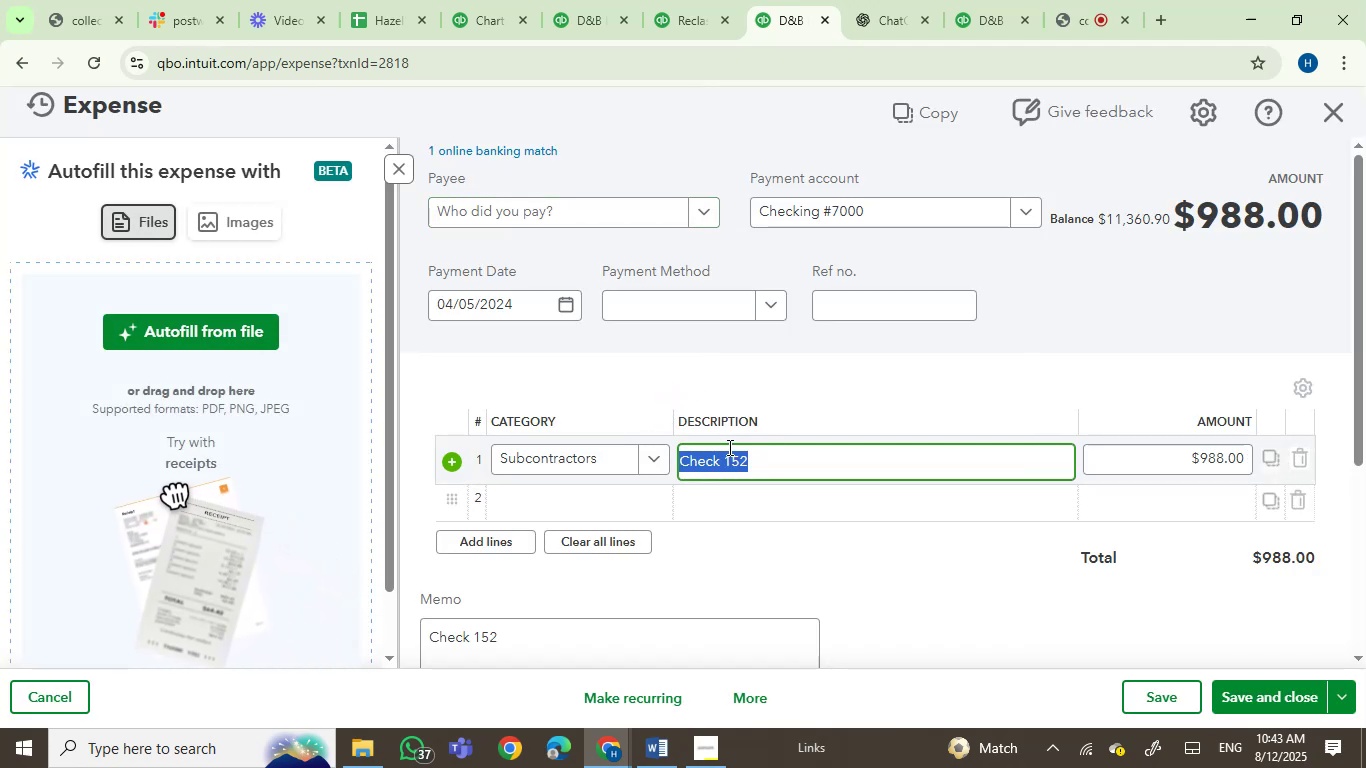 
key(ArrowLeft)
 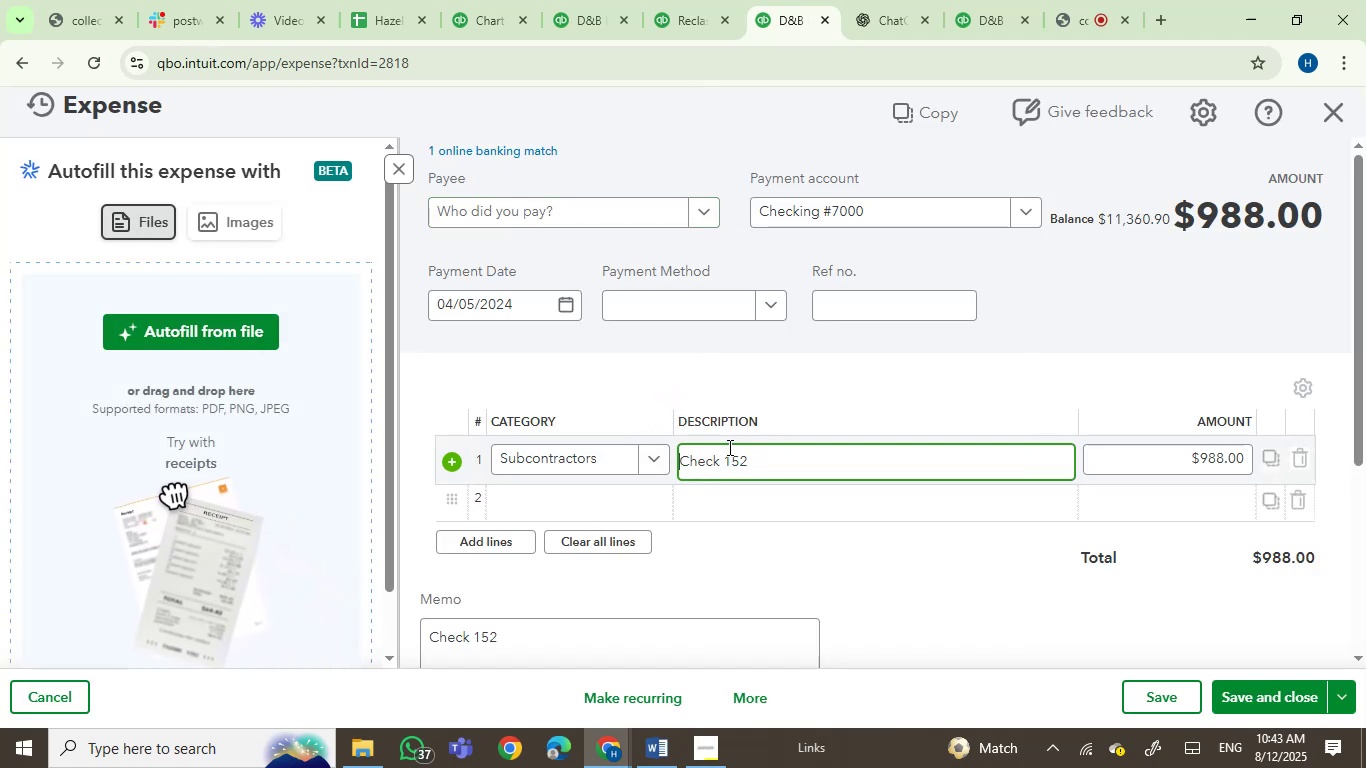 
key(Control+V)
 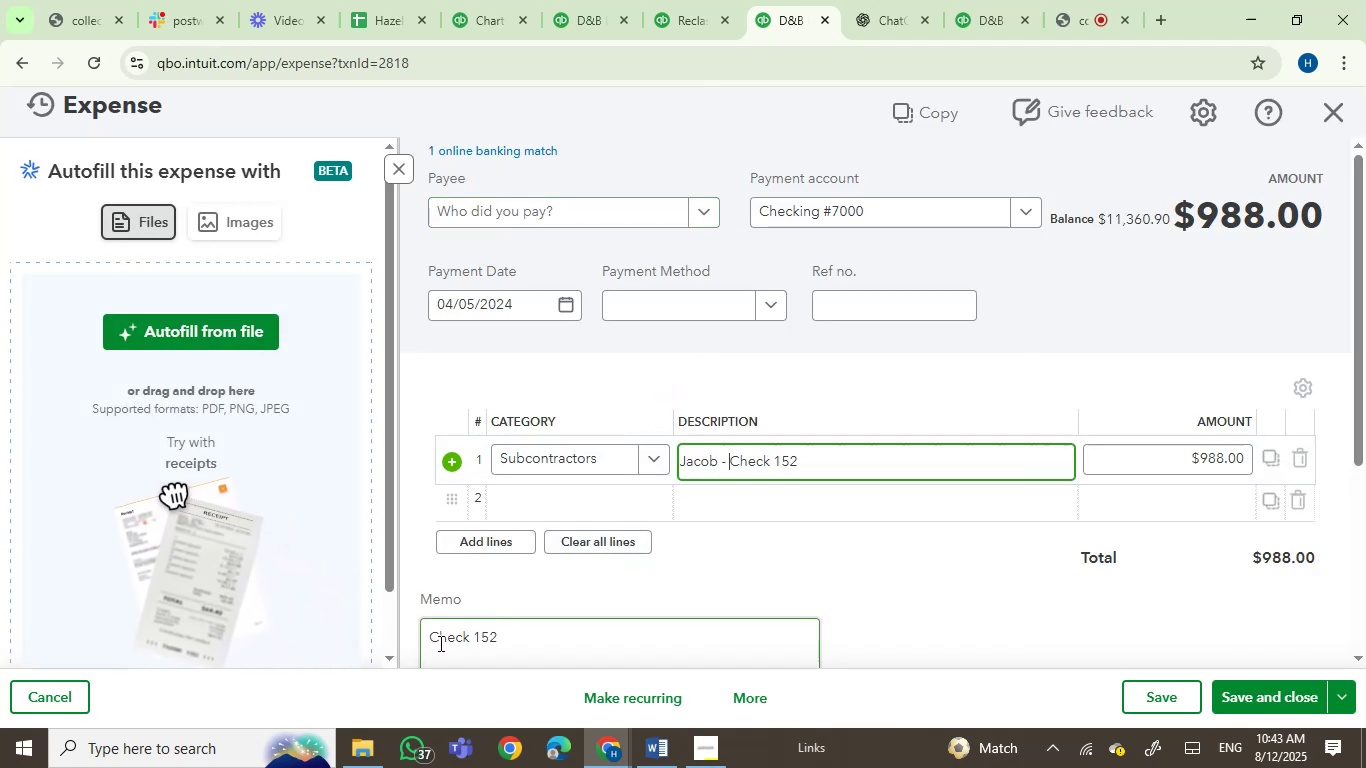 
left_click([427, 643])
 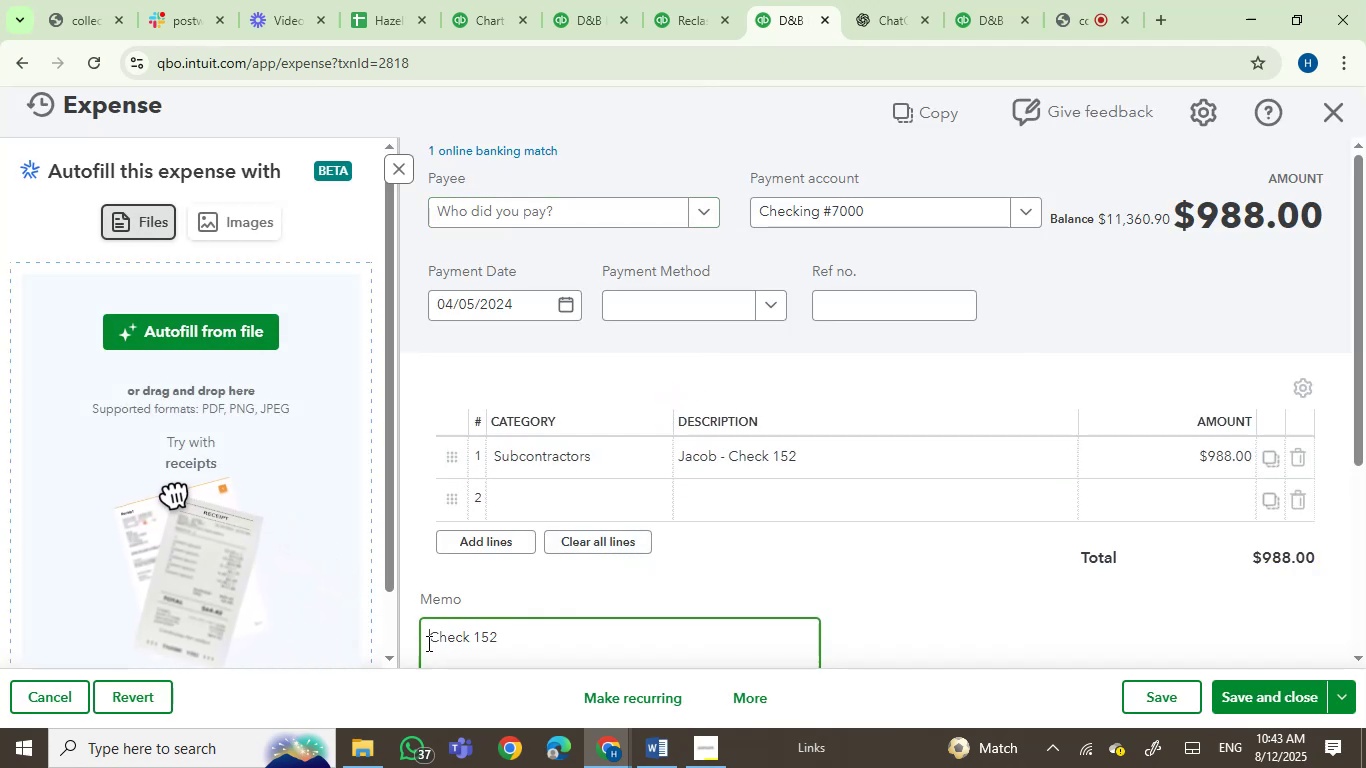 
key(Control+V)
 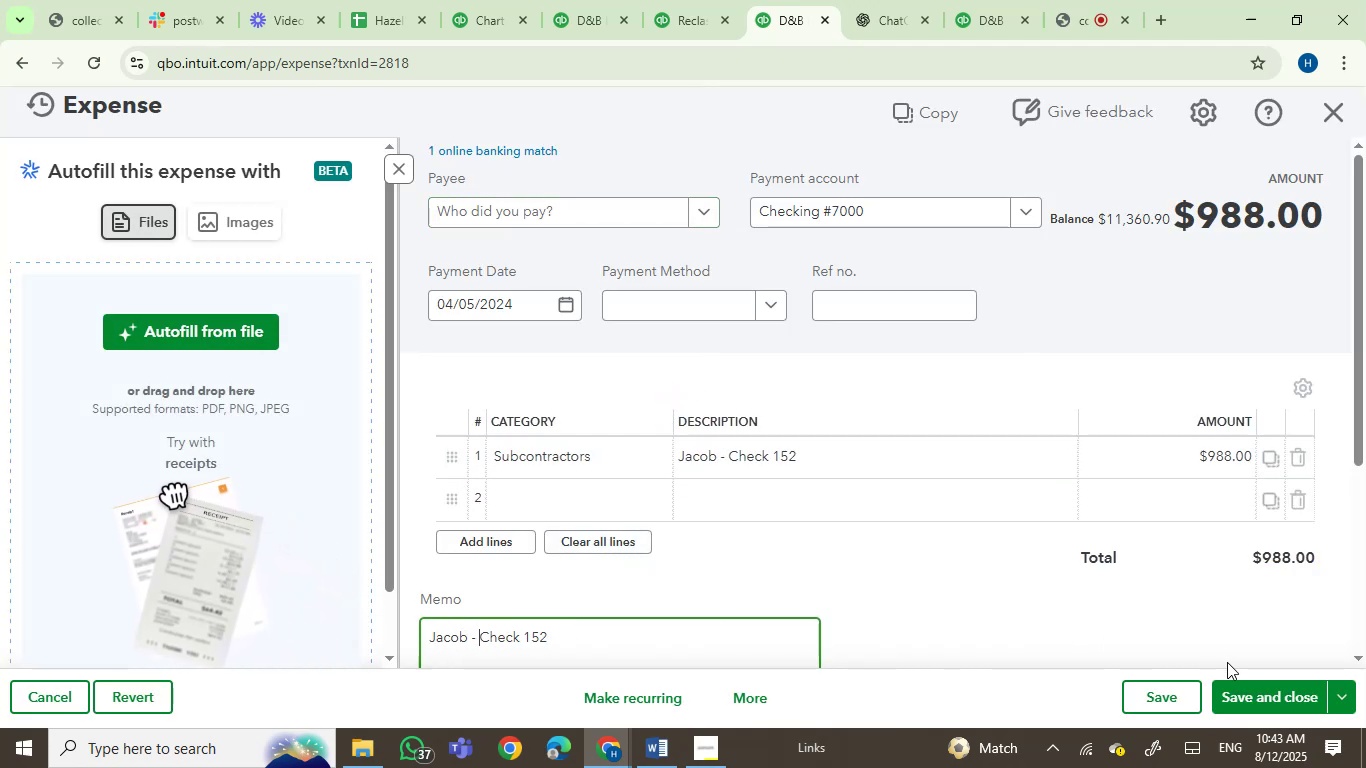 
left_click([1276, 692])
 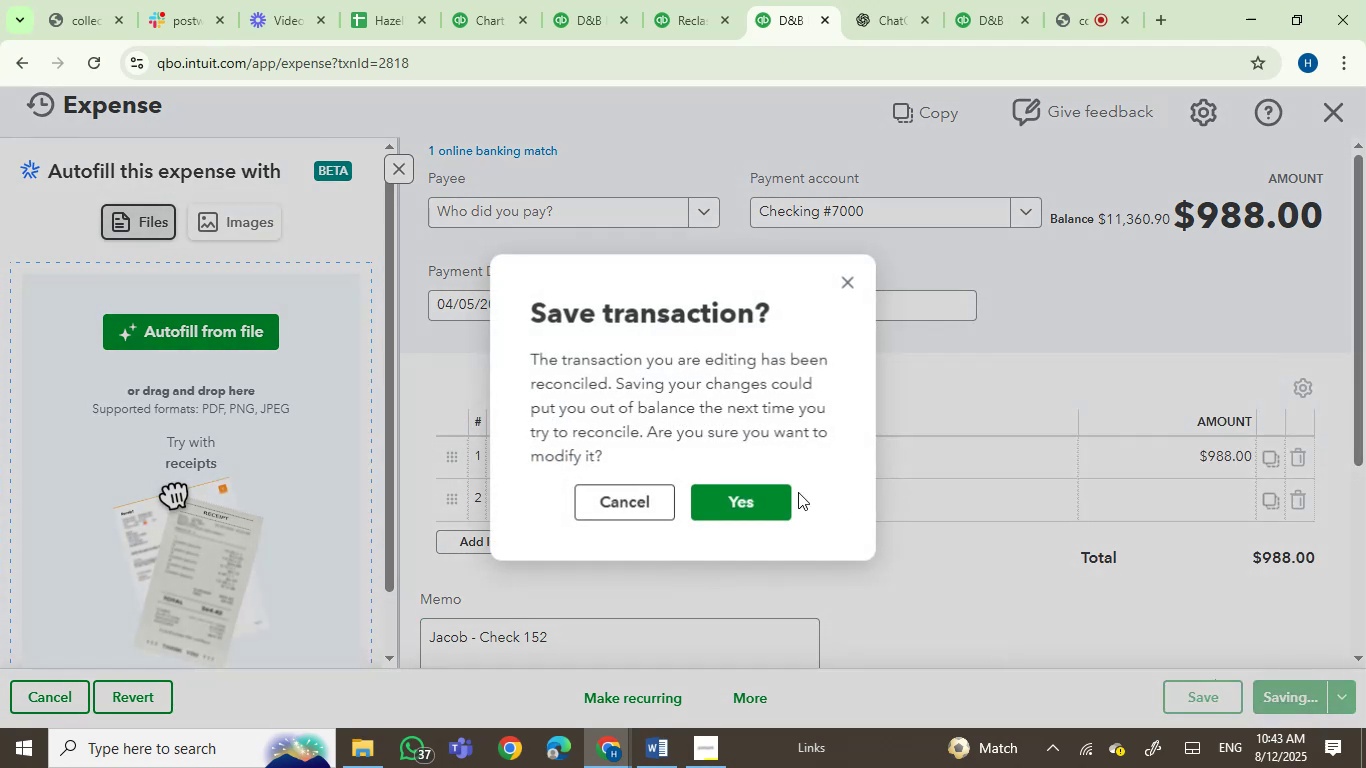 
left_click([774, 508])
 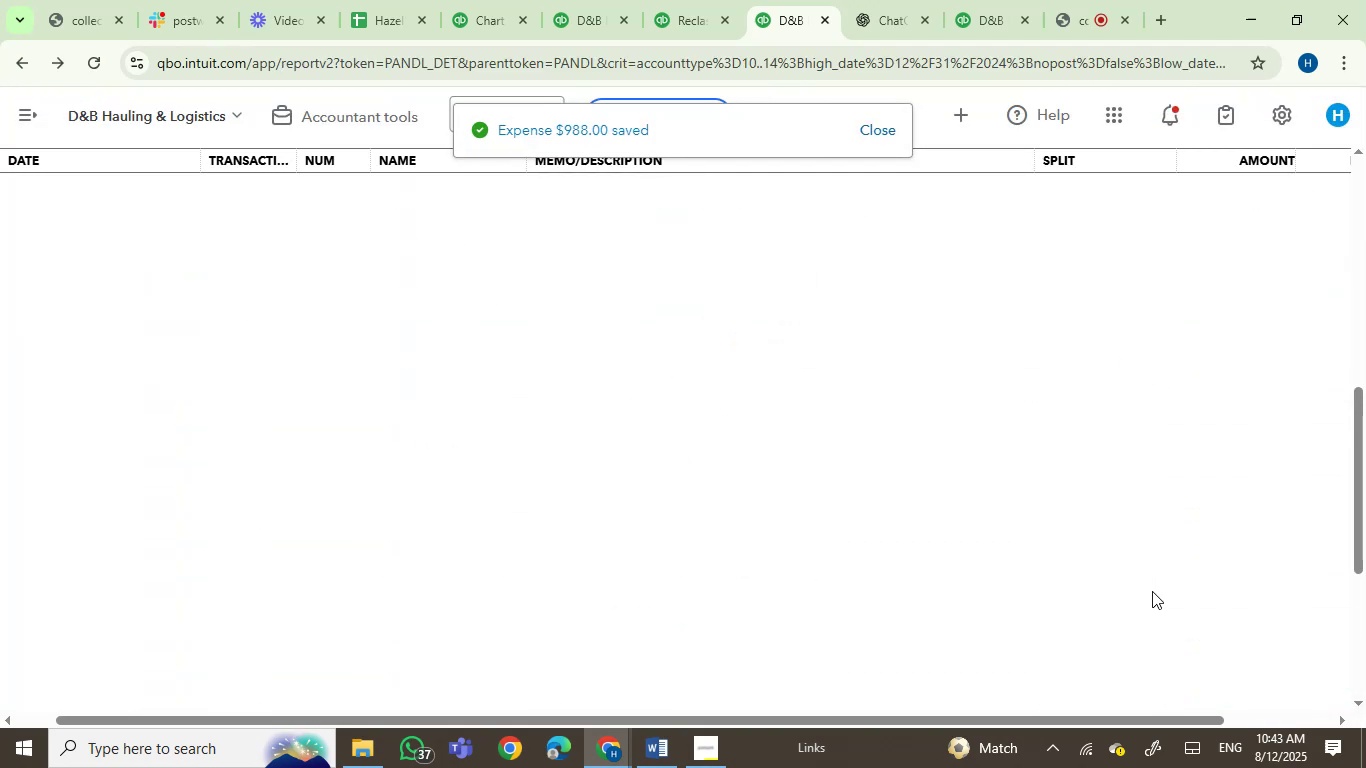 
wait(10.33)
 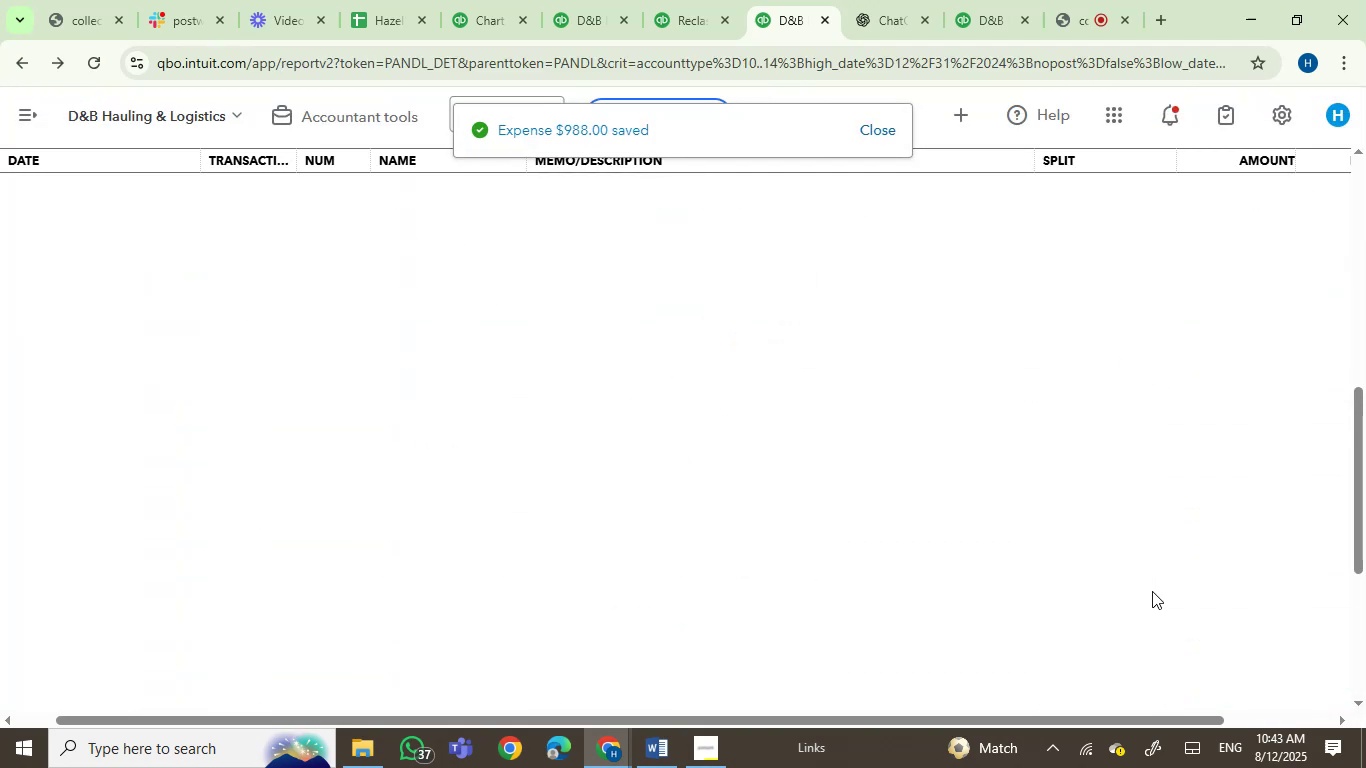 
left_click([581, 559])
 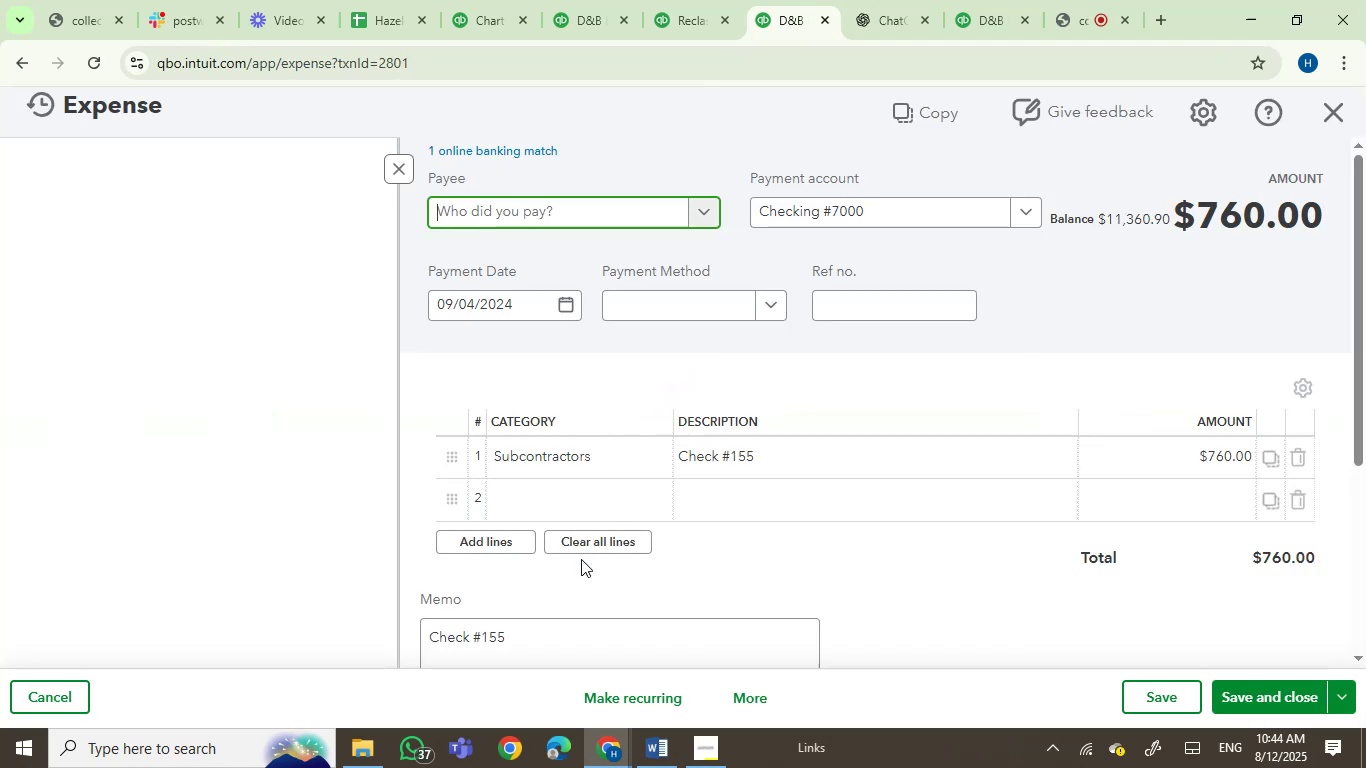 
wait(5.03)
 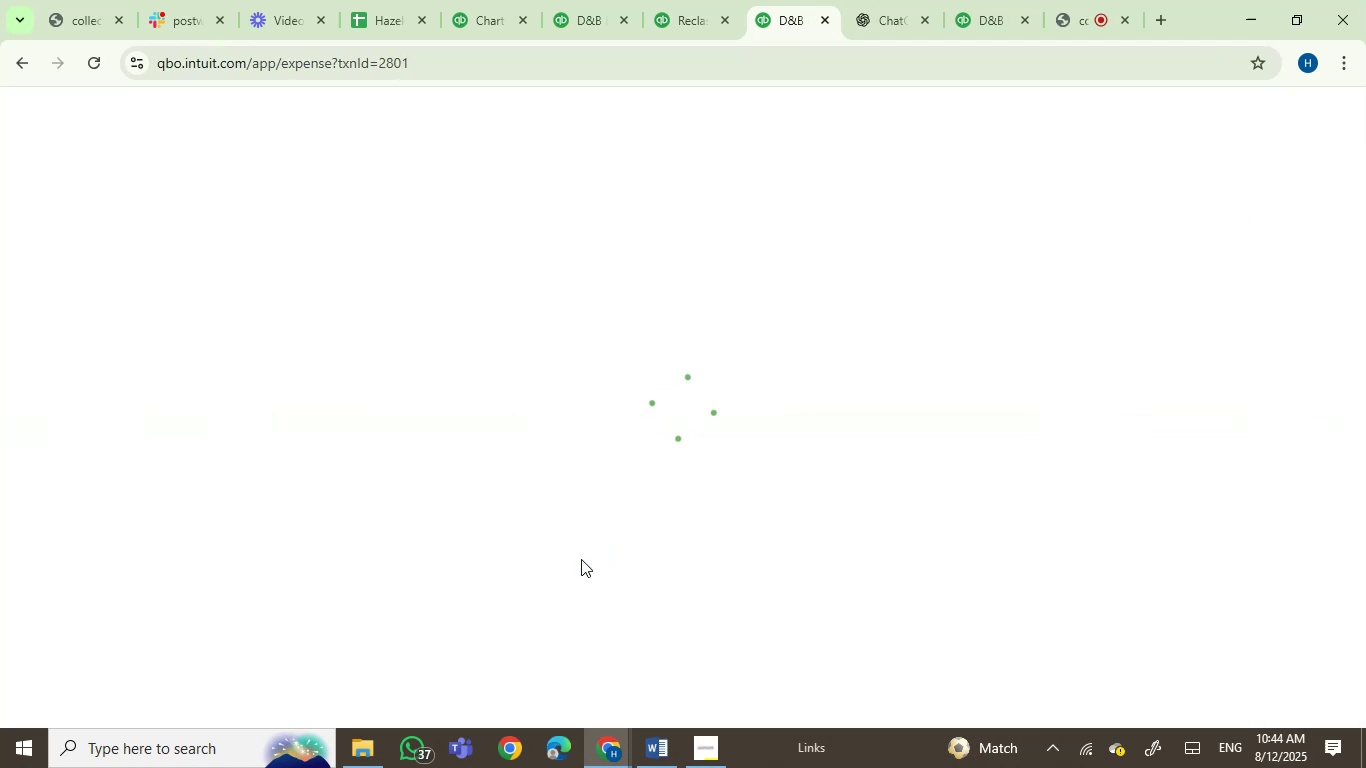 
left_click([698, 450])
 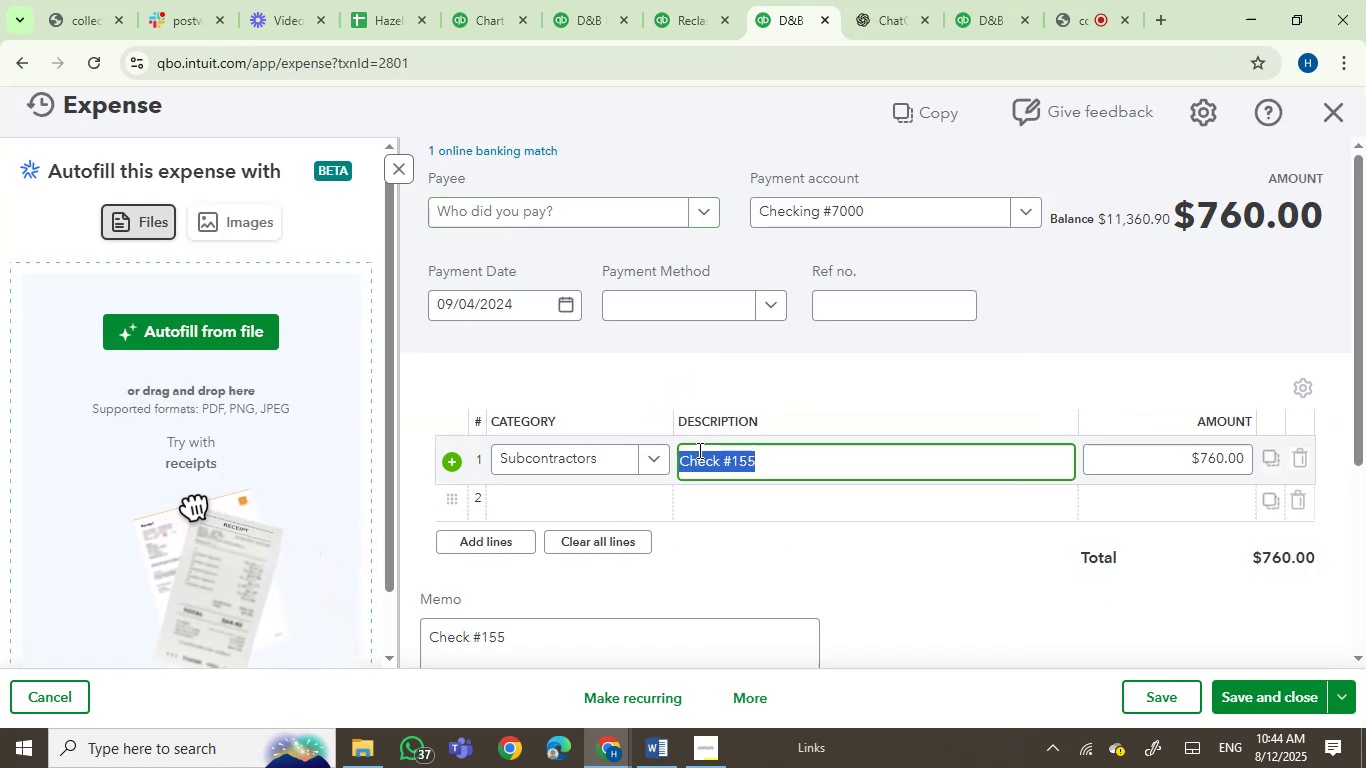 
key(ArrowLeft)
 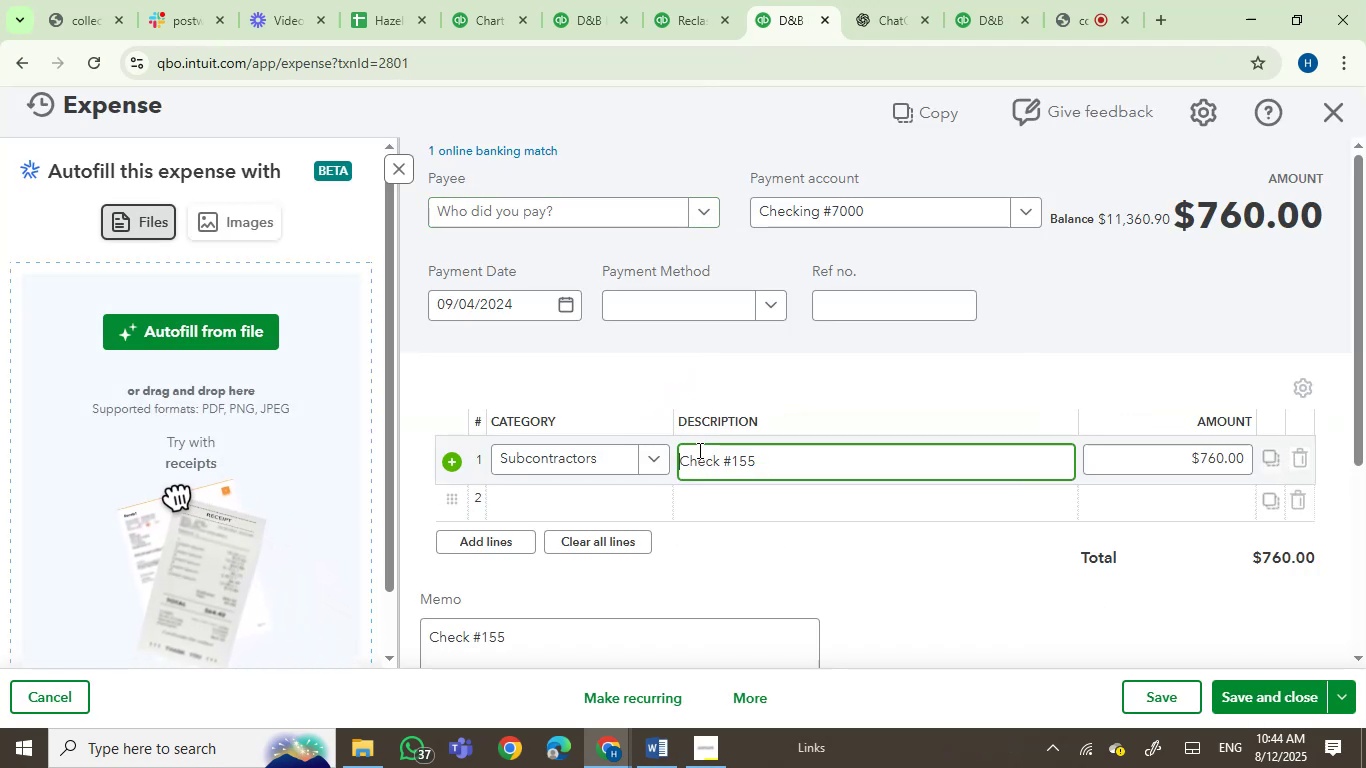 
key(Control+V)
 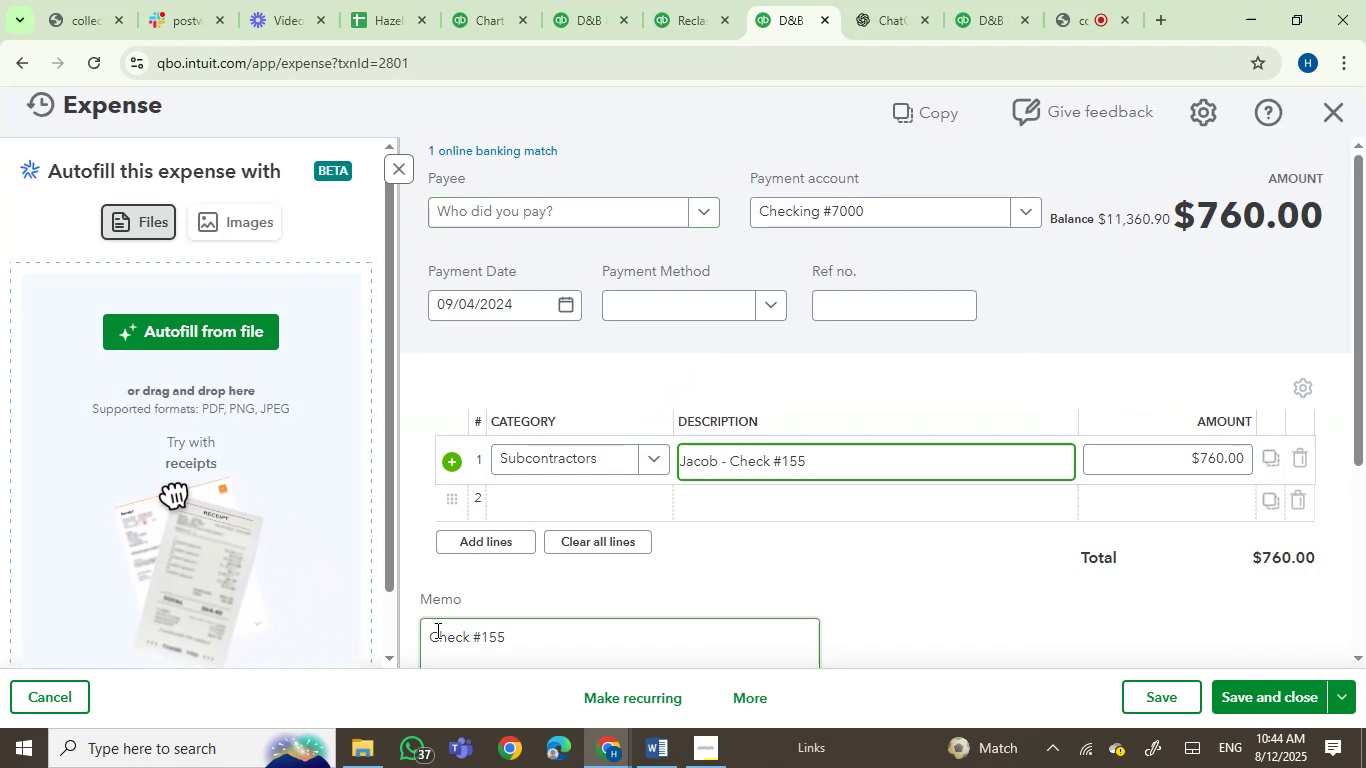 
left_click([430, 637])
 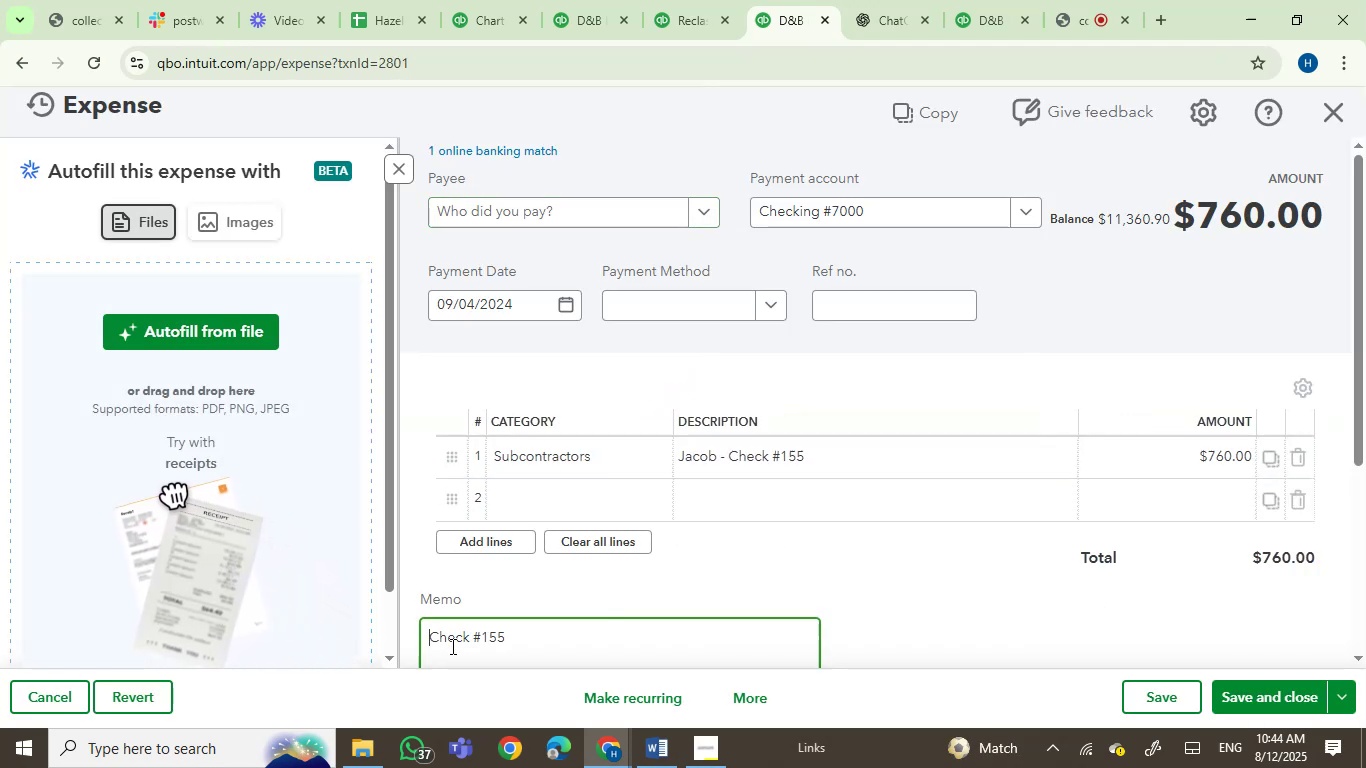 
key(Control+V)
 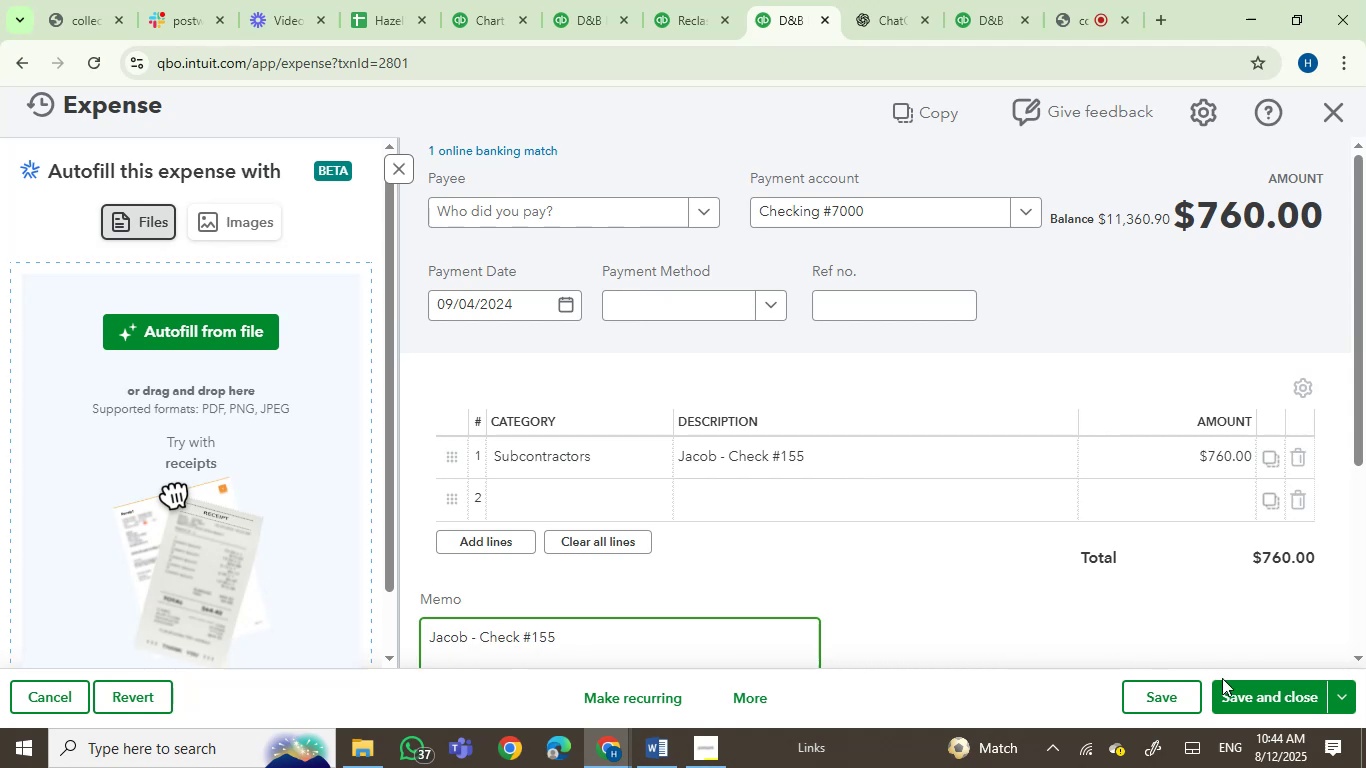 
left_click([1280, 701])
 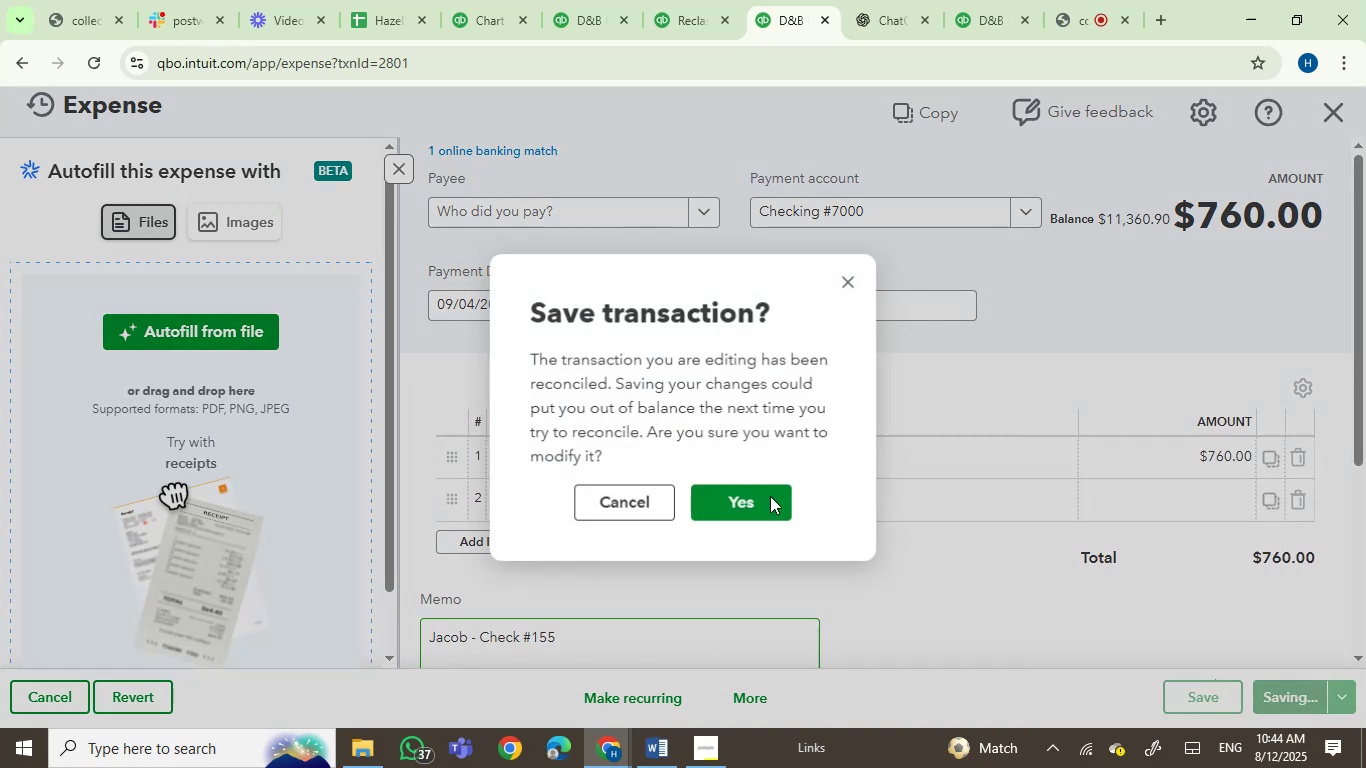 
left_click([738, 503])
 